 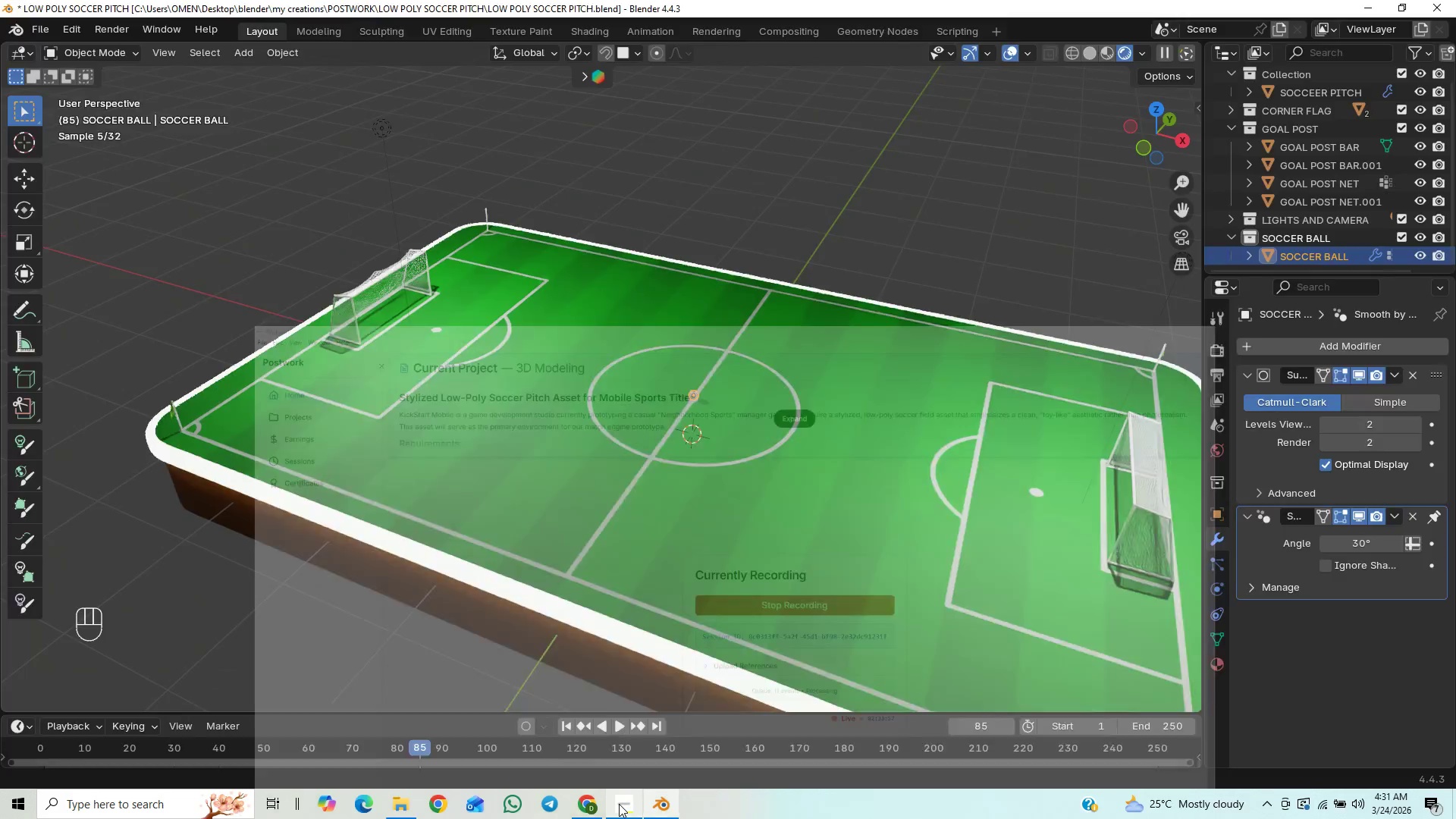 
key(Control+S)
 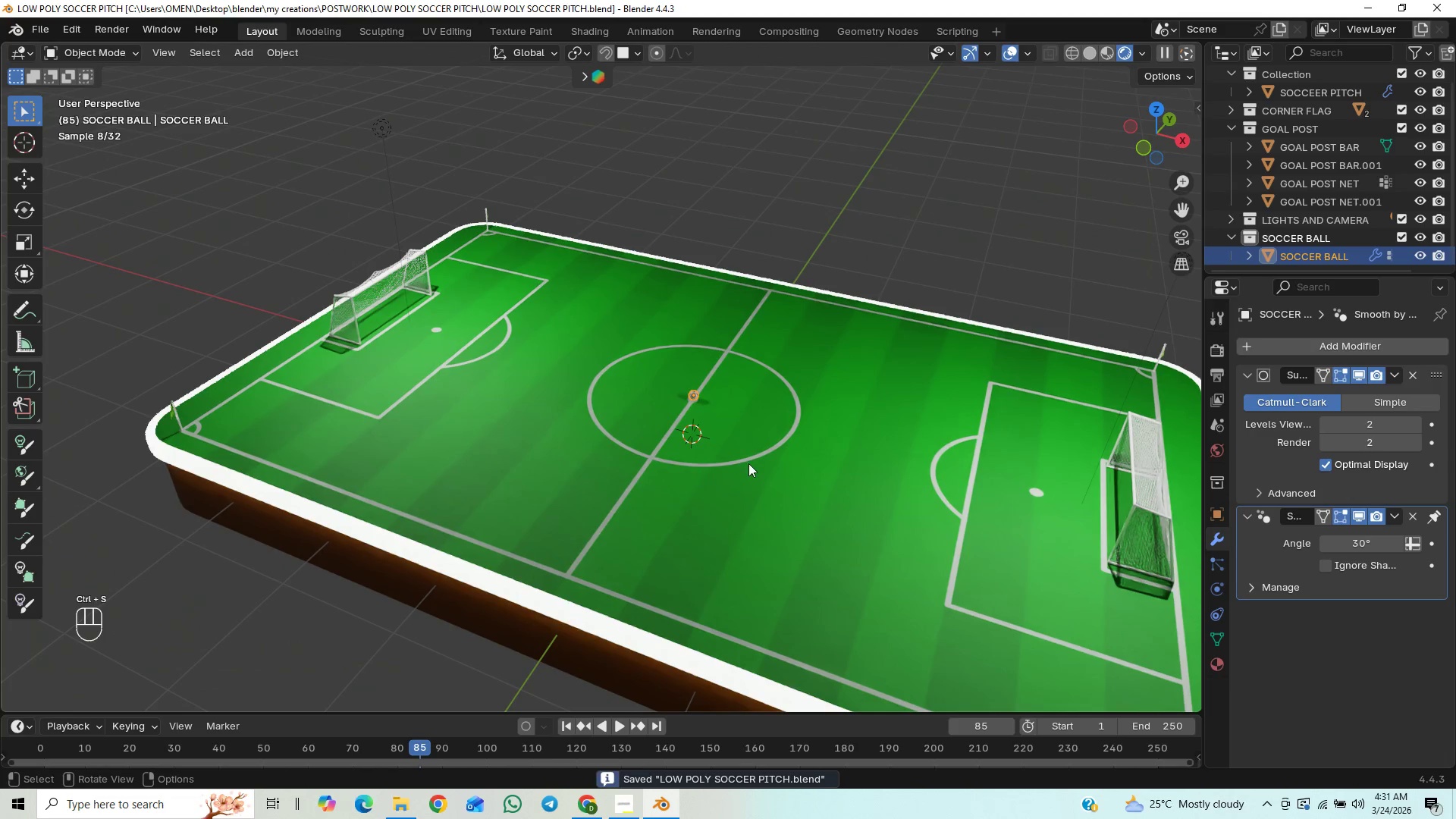 
scroll: coordinate [779, 416], scroll_direction: down, amount: 15.0
 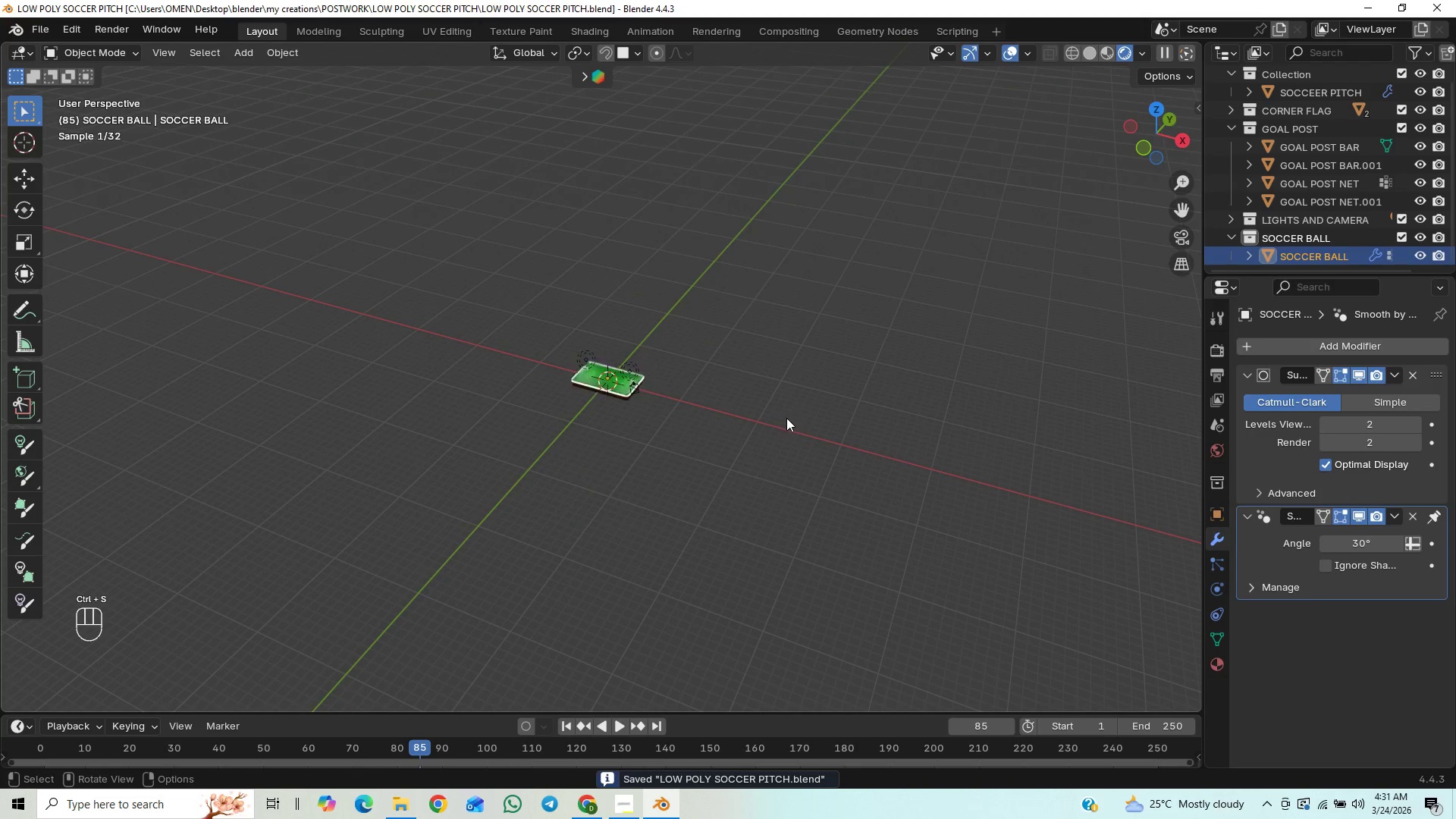 
scroll: coordinate [780, 436], scroll_direction: up, amount: 5.0
 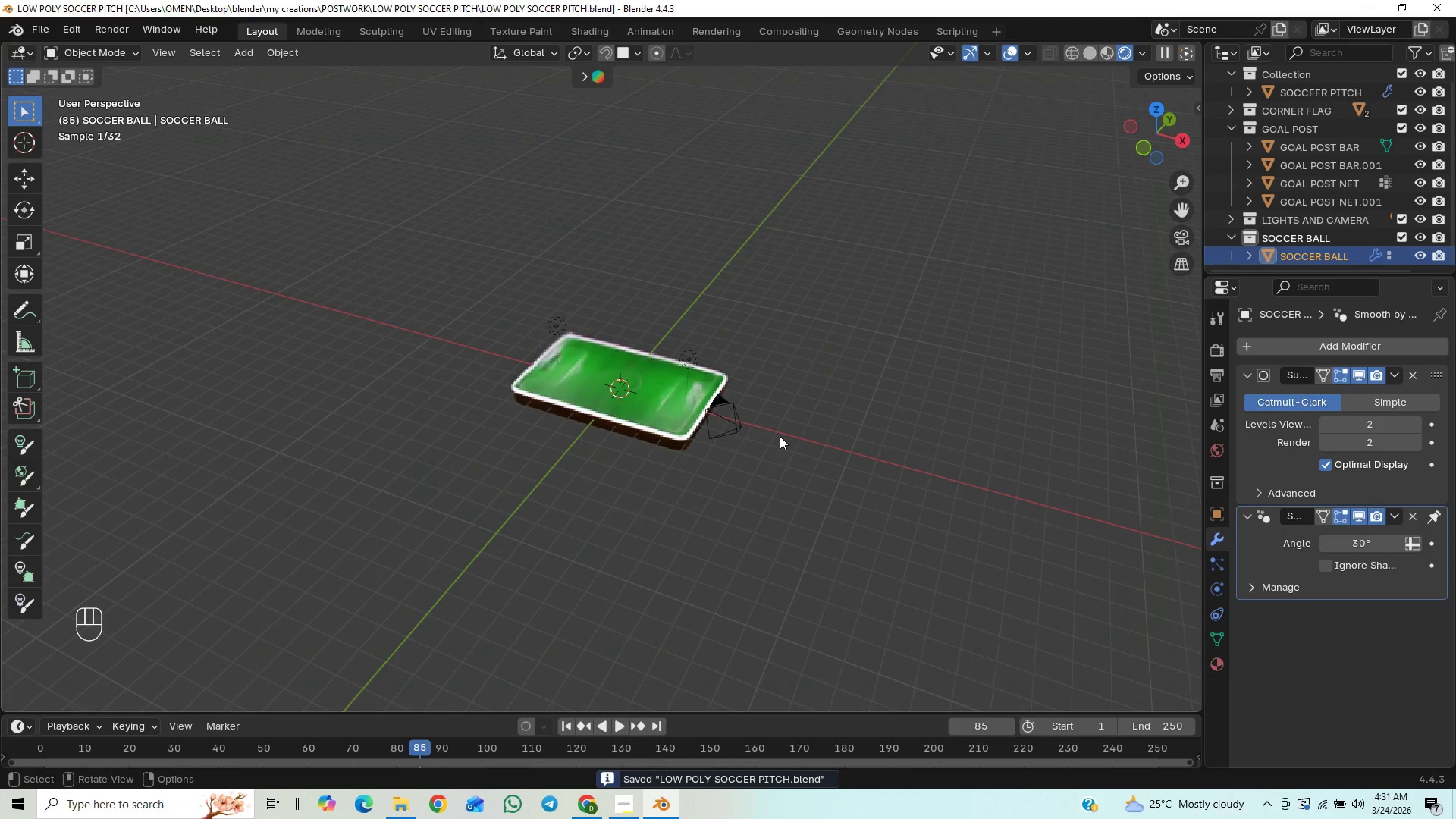 
hold_key(key=ShiftLeft, duration=0.89)
 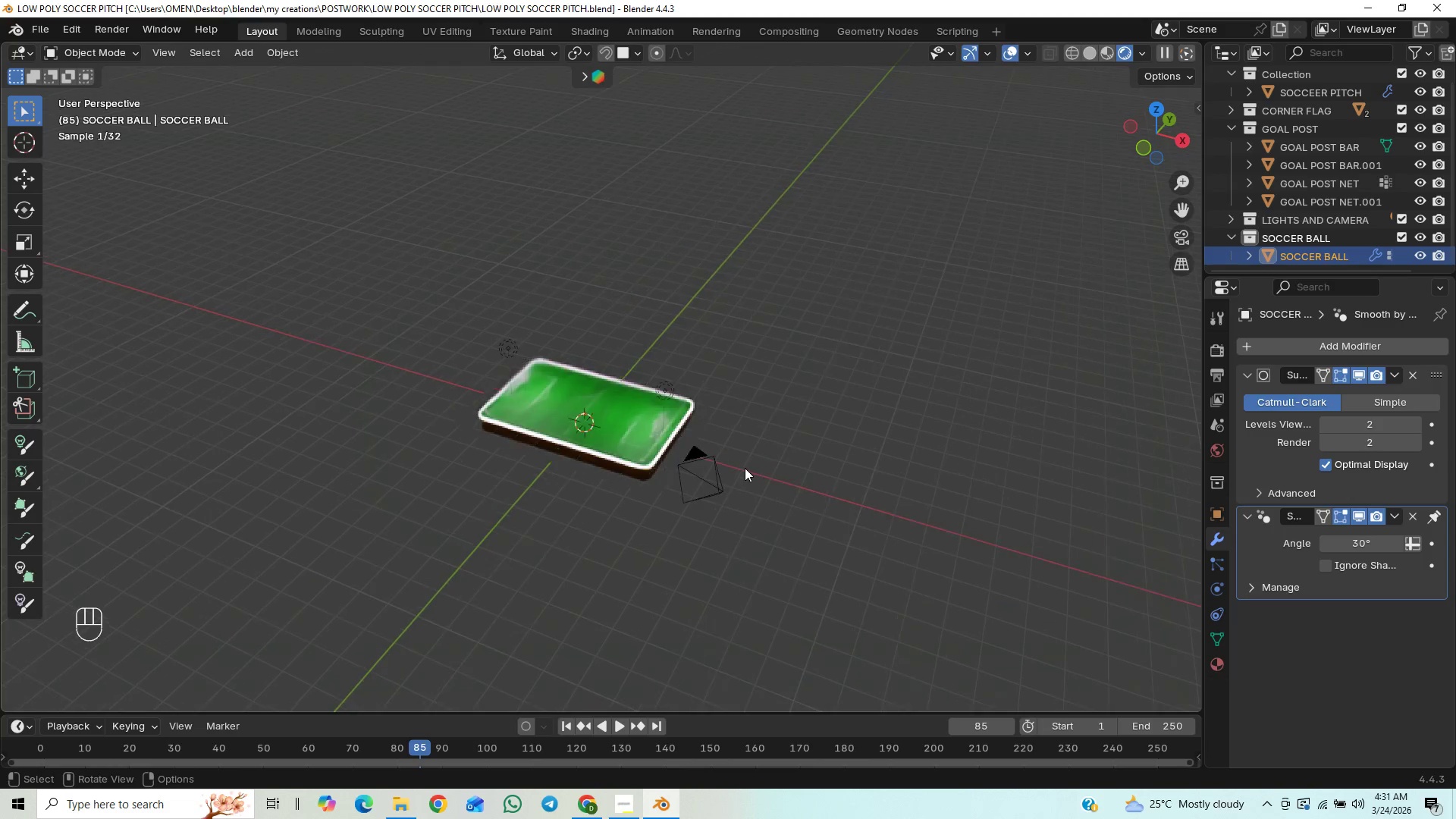 
hold_key(key=ShiftLeft, duration=7.34)
scroll: coordinate [745, 468], scroll_direction: up, amount: 4.0
 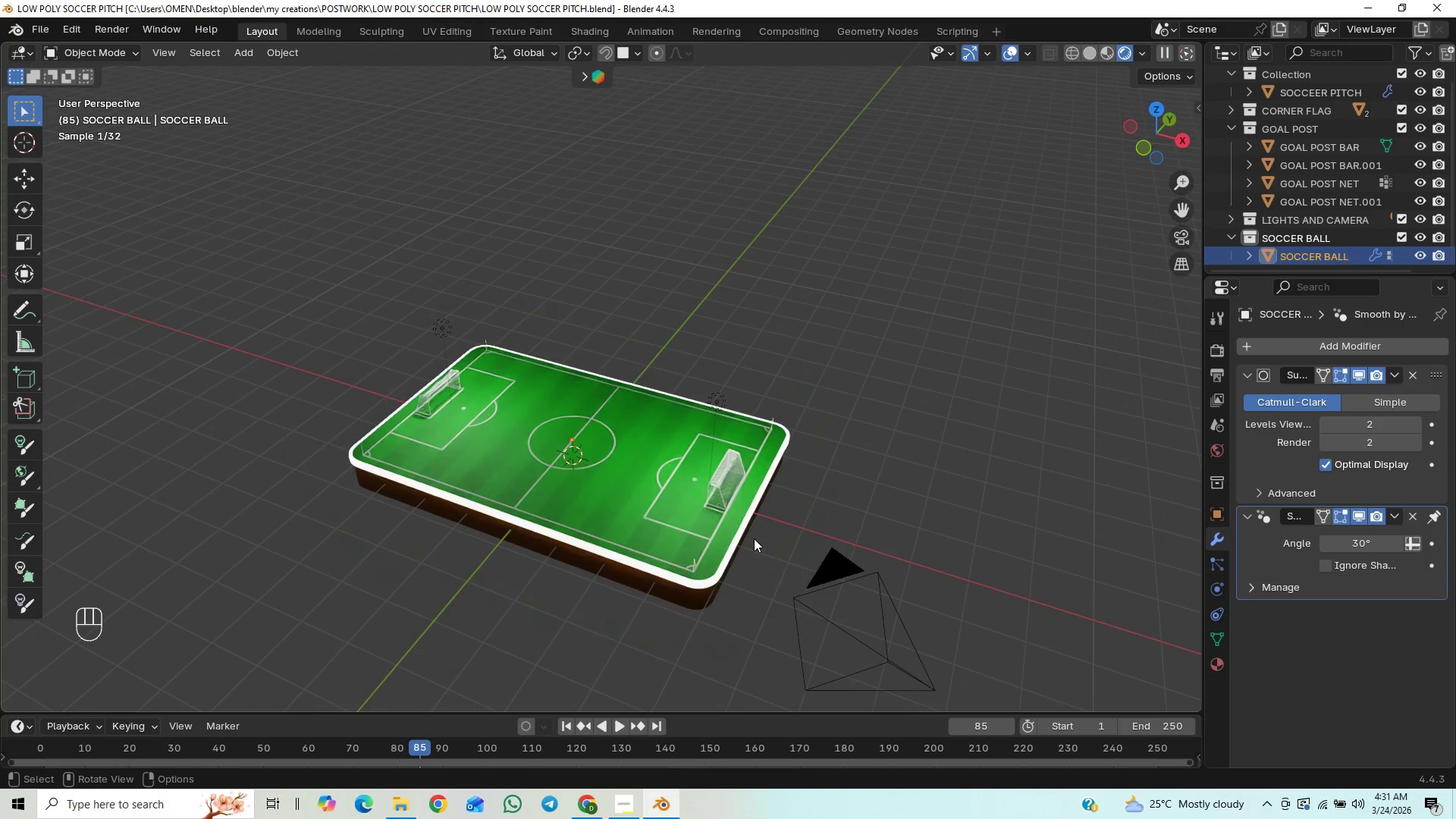 
key(Numpad1)
 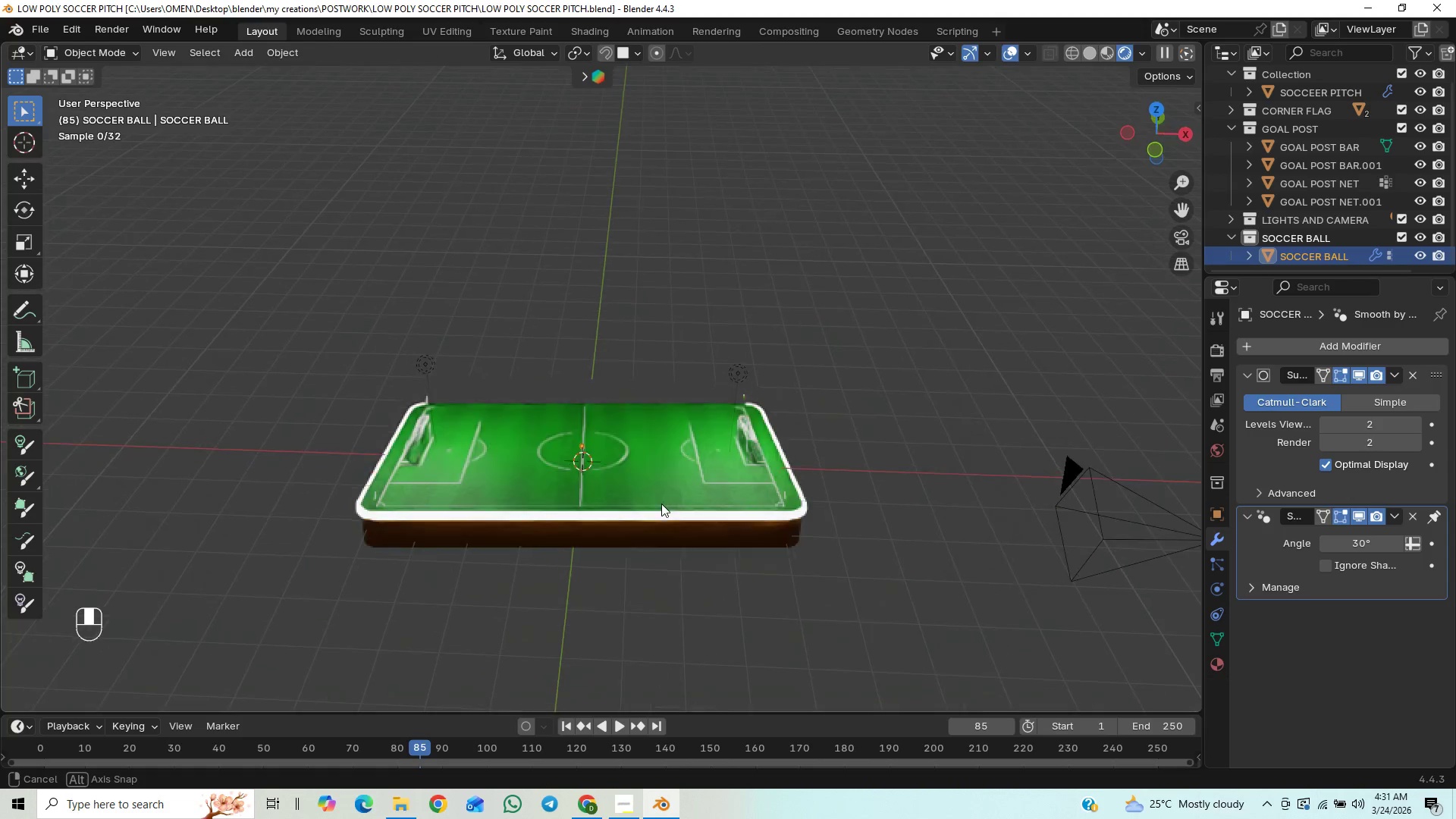 
hold_key(key=ShiftLeft, duration=0.8)
 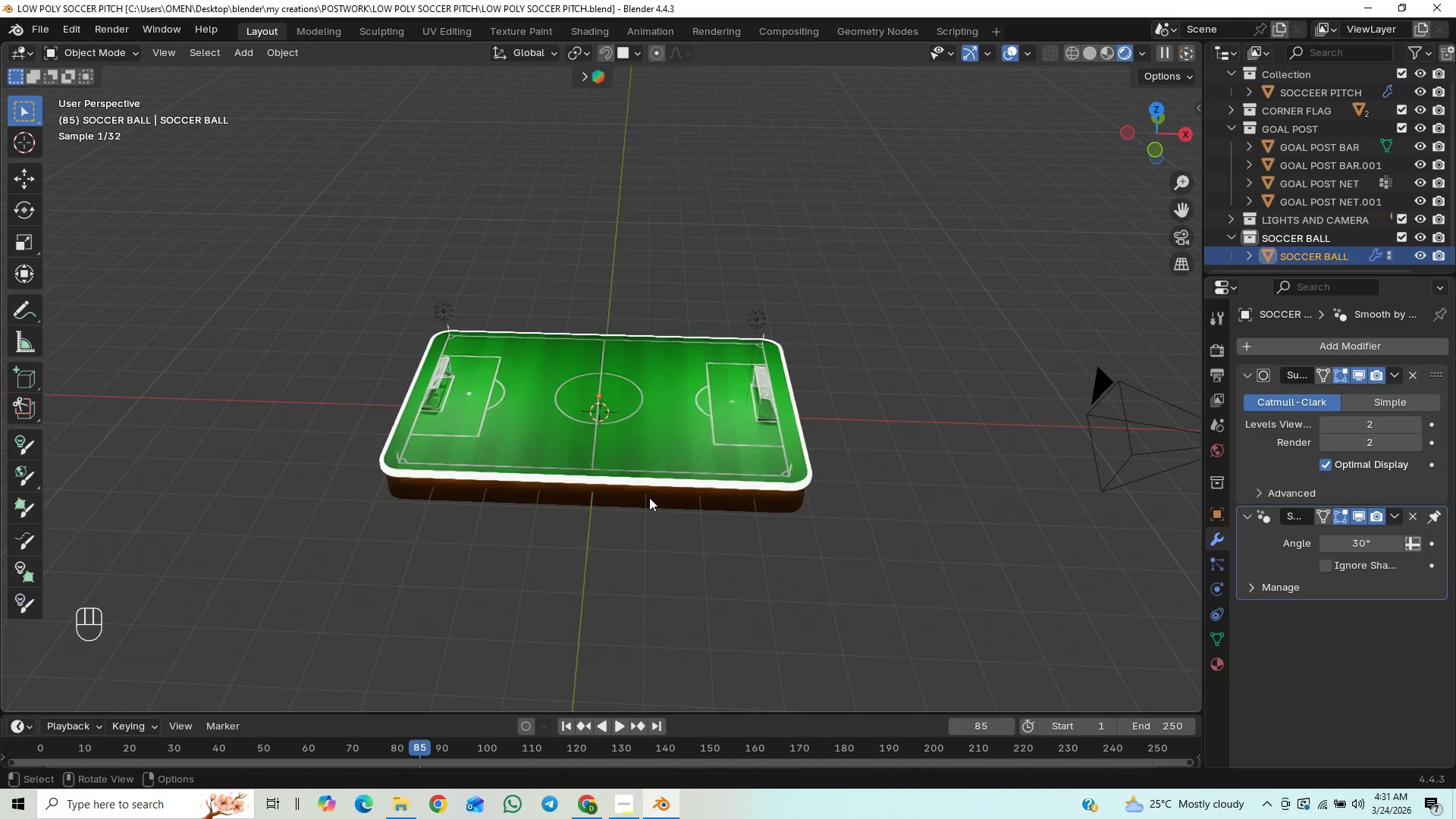 
scroll: coordinate [649, 497], scroll_direction: up, amount: 1.0
 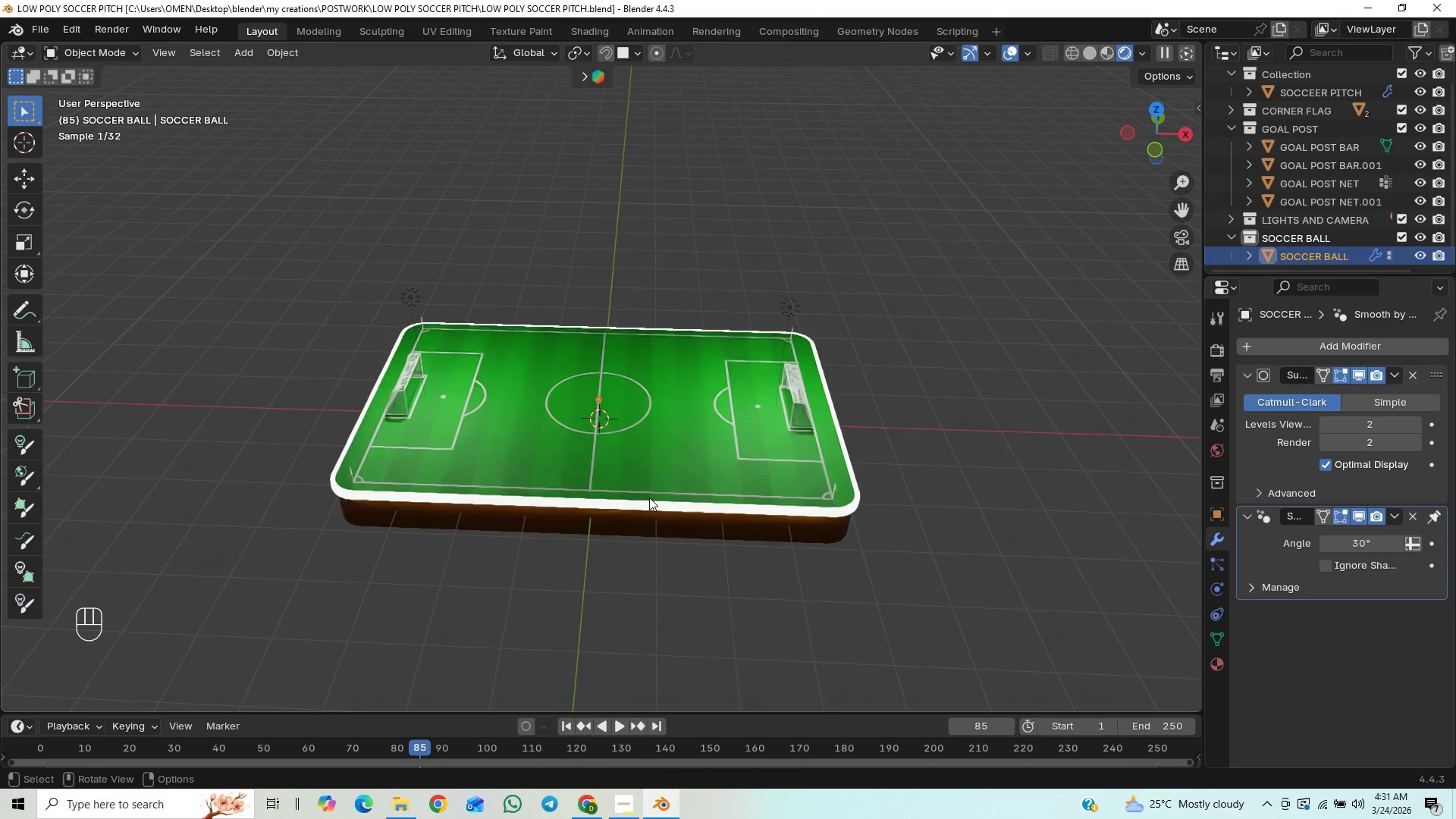 
key(Control+S)
 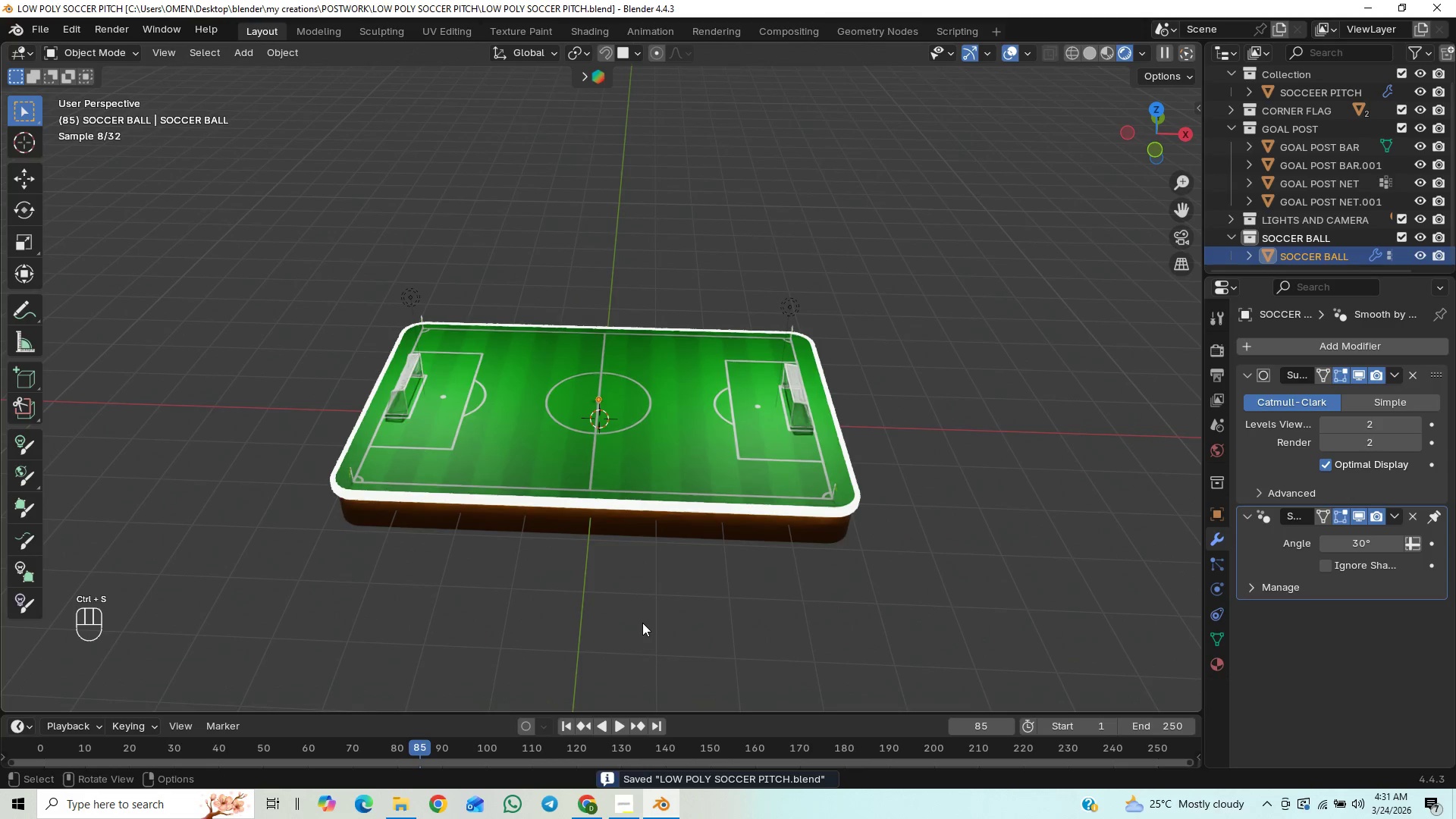 
key(Shift+A)
 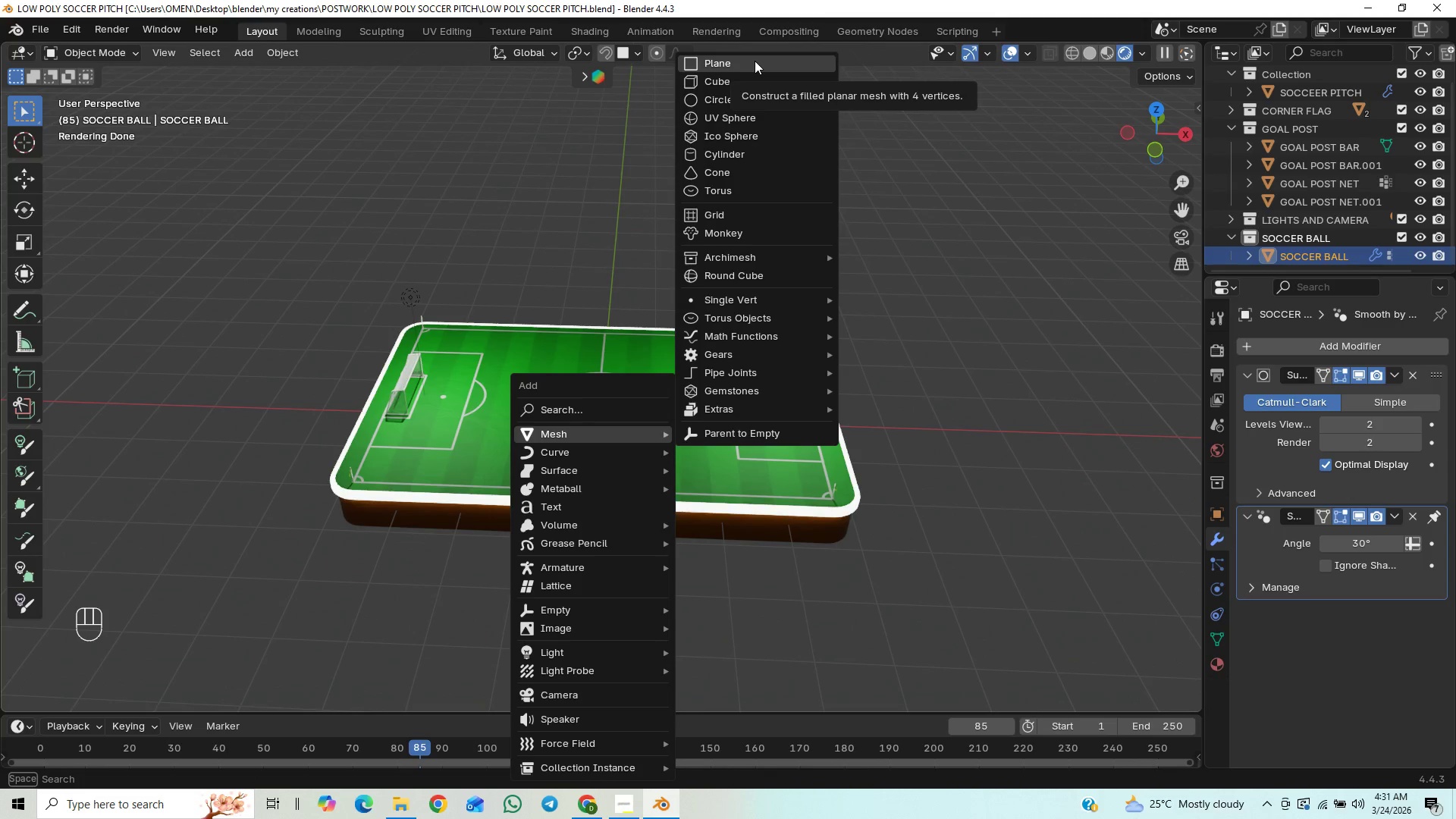 
left_click([755, 61])
 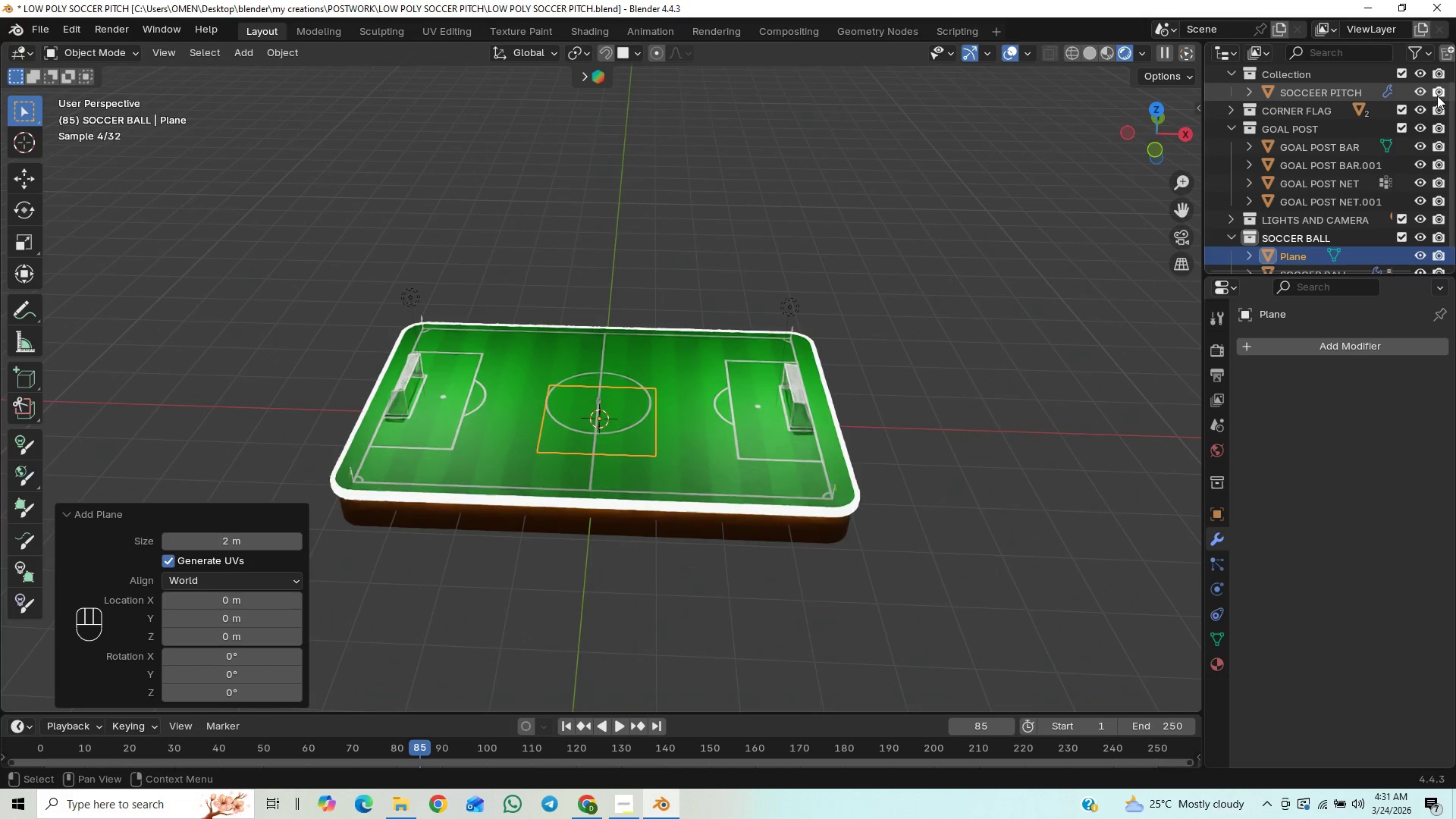 
left_click_drag(start_coordinate=[1453, 135], to_coordinate=[1440, 161])
 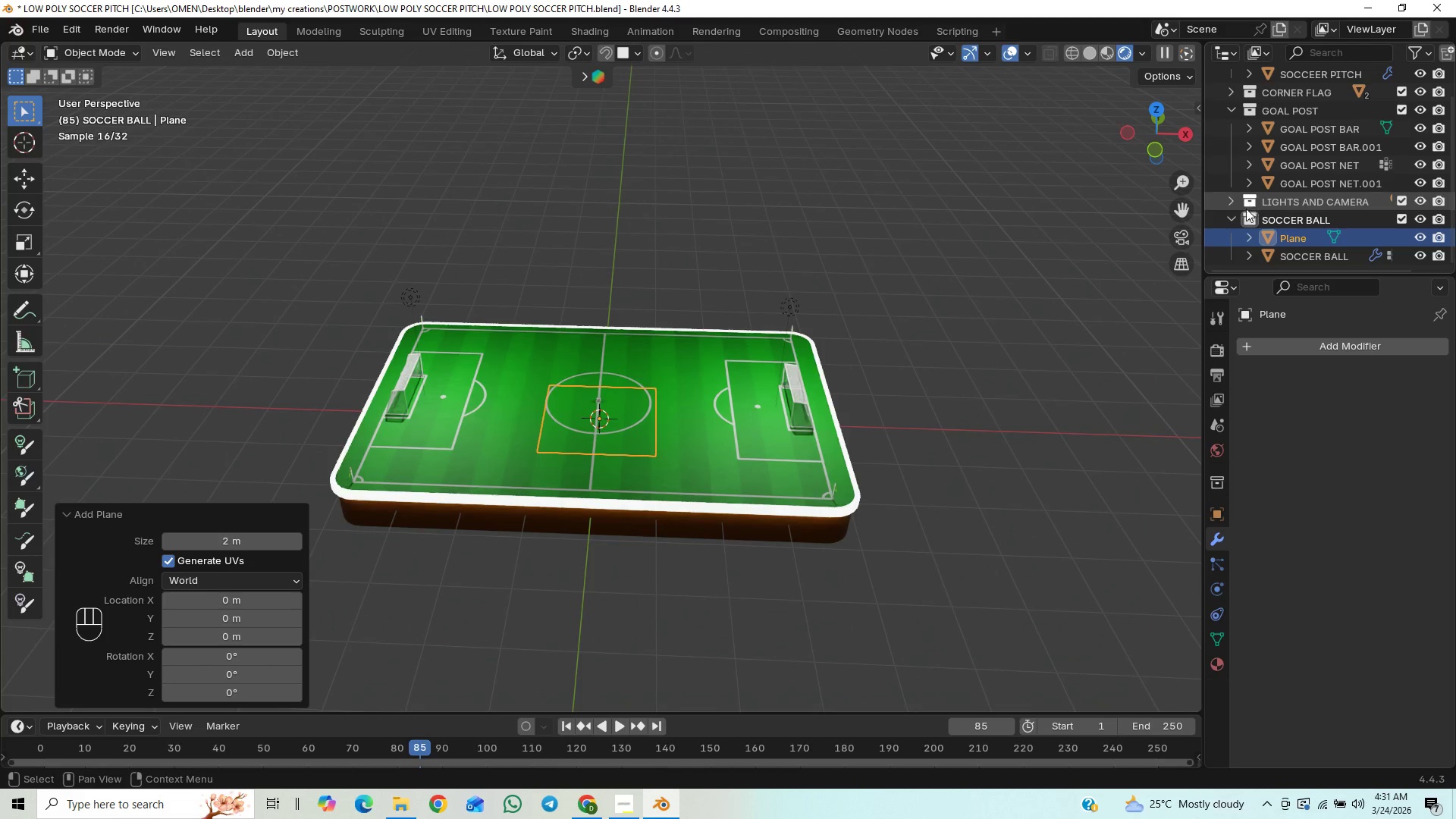 
left_click([1235, 217])
 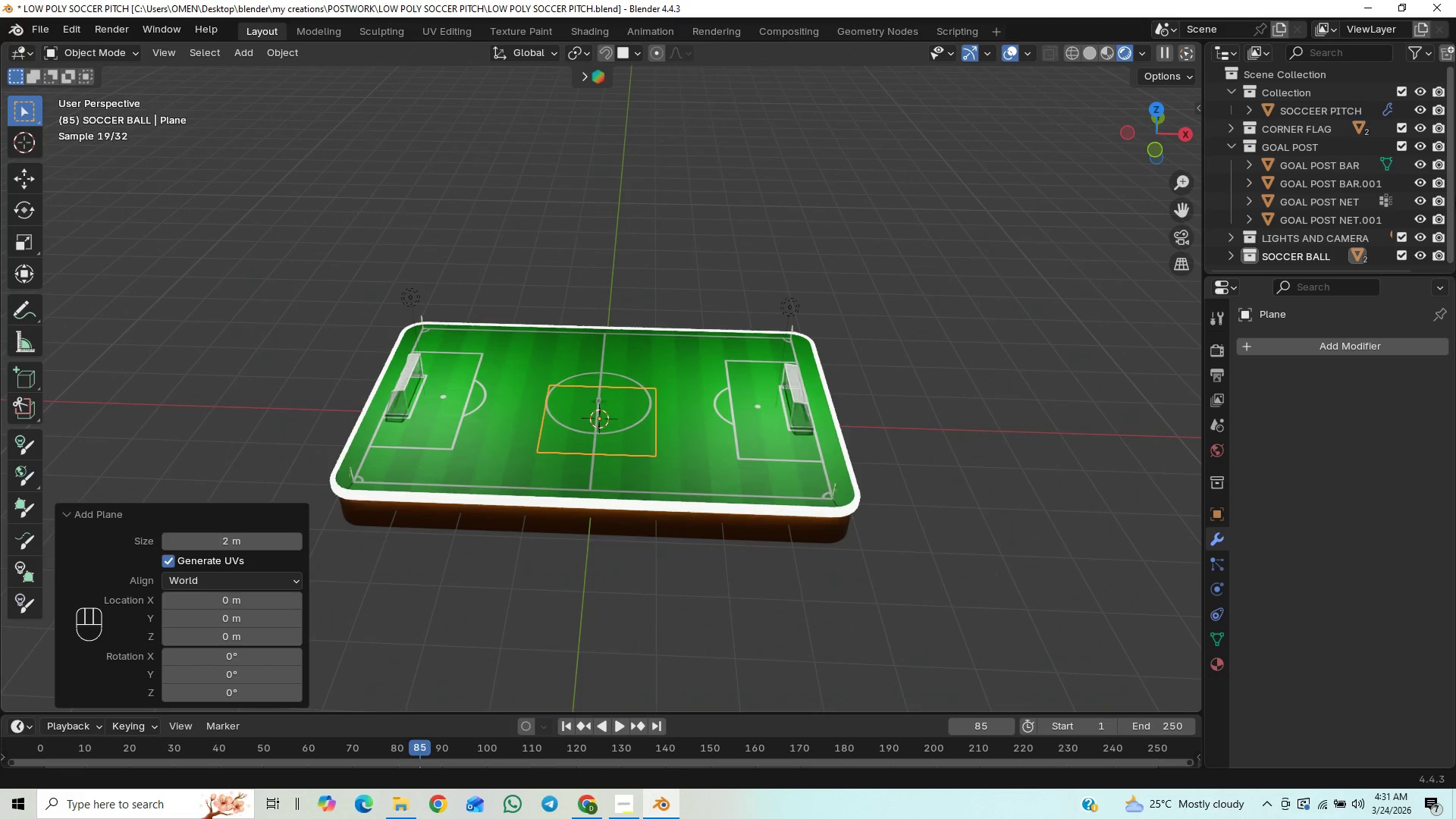 
left_click_drag(start_coordinate=[1455, 195], to_coordinate=[1454, 213])
 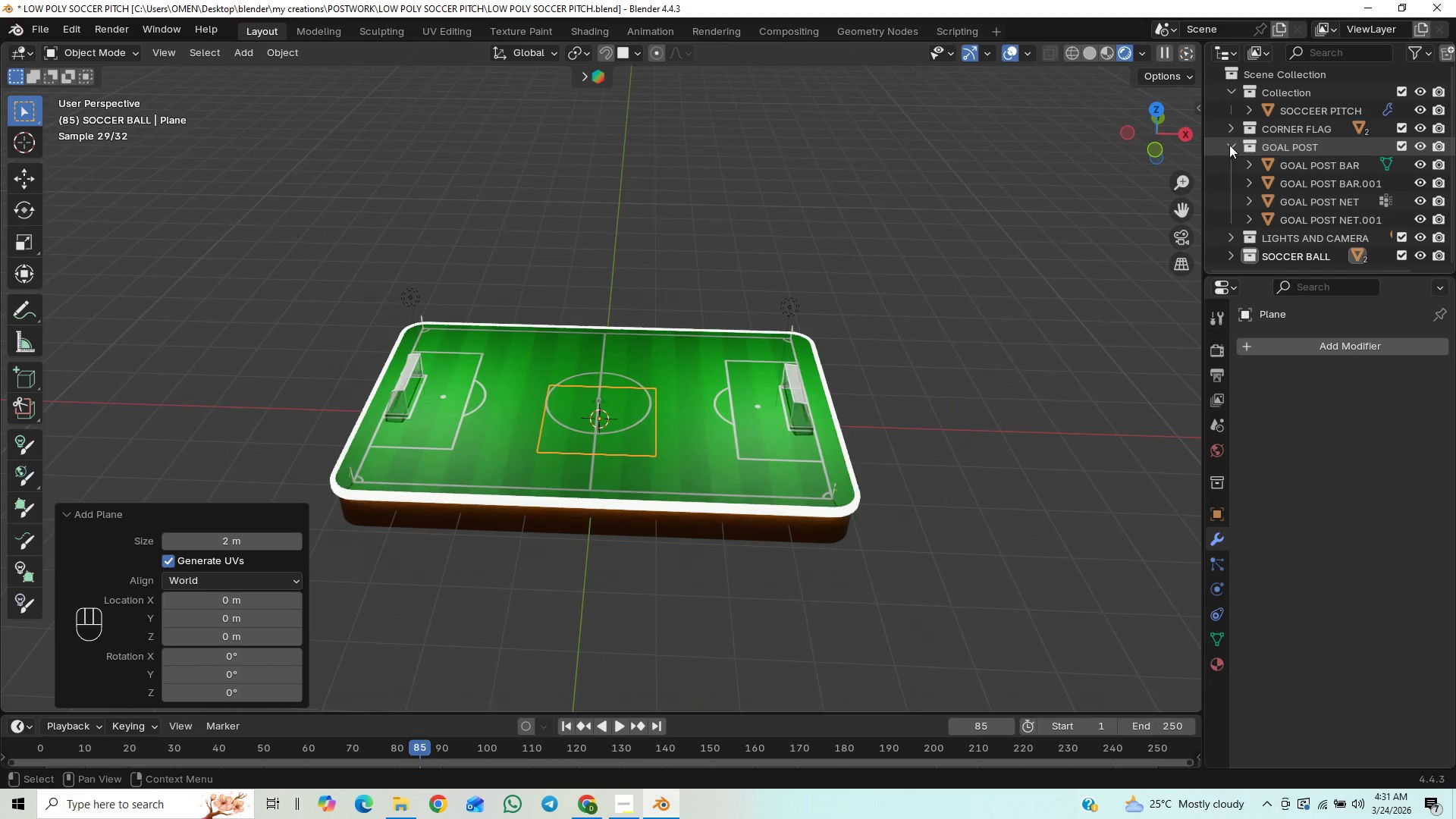 
hold_key(key=ShiftLeft, duration=1.5)
left_click([1229, 145])
 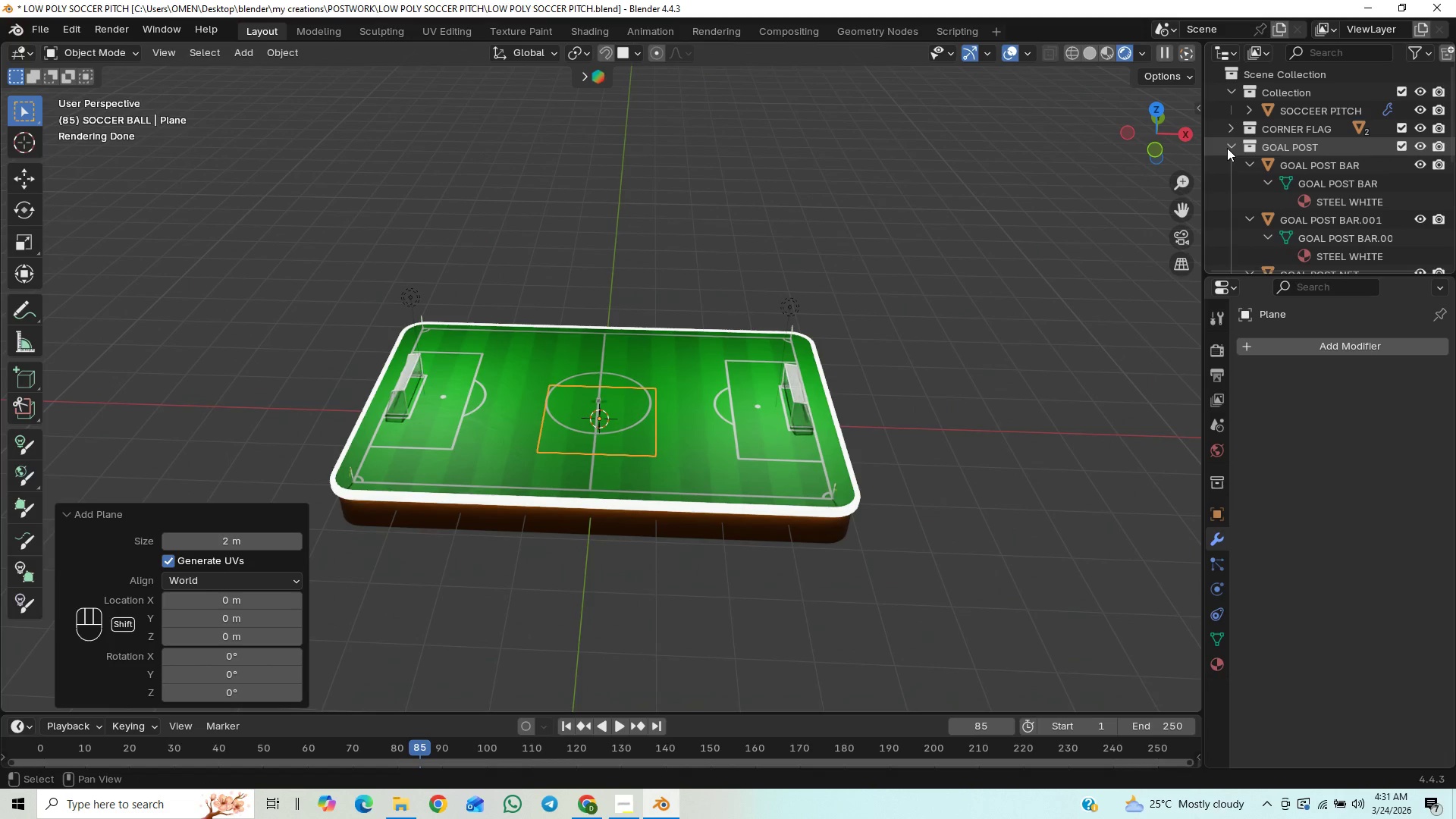 
left_click([1227, 148])
 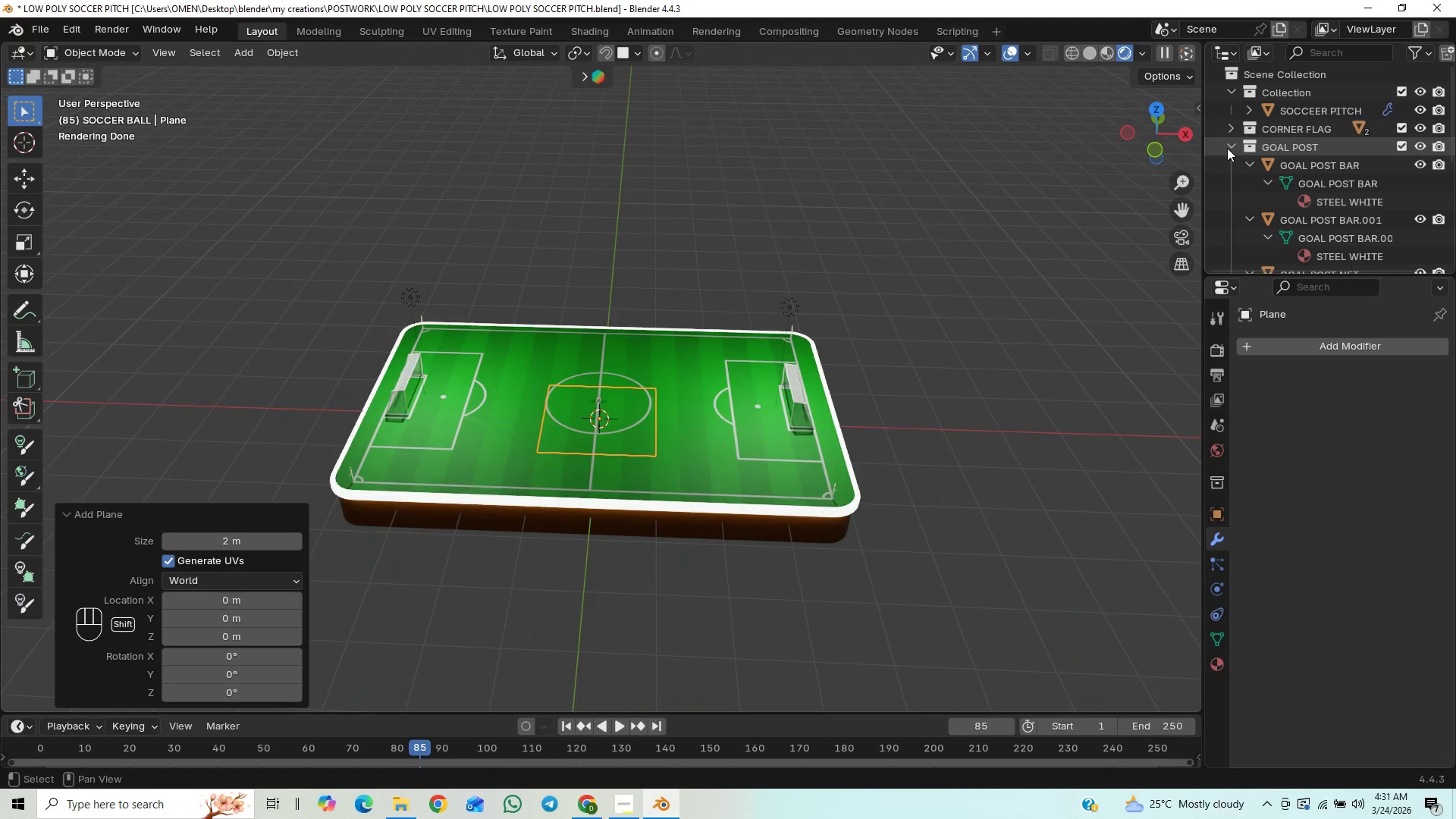 
key(Shift+ShiftLeft)
 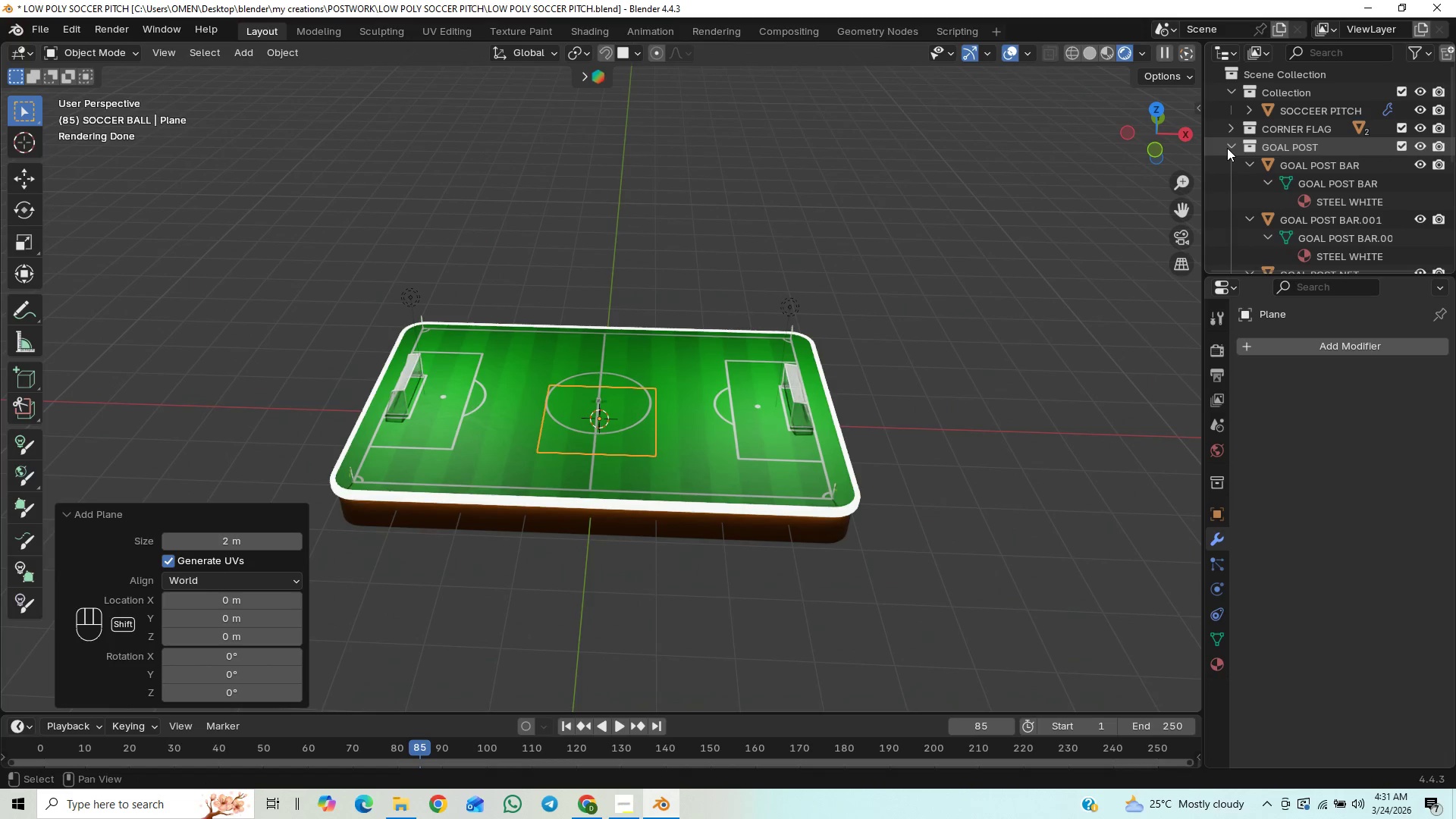 
key(Shift+ShiftLeft)
 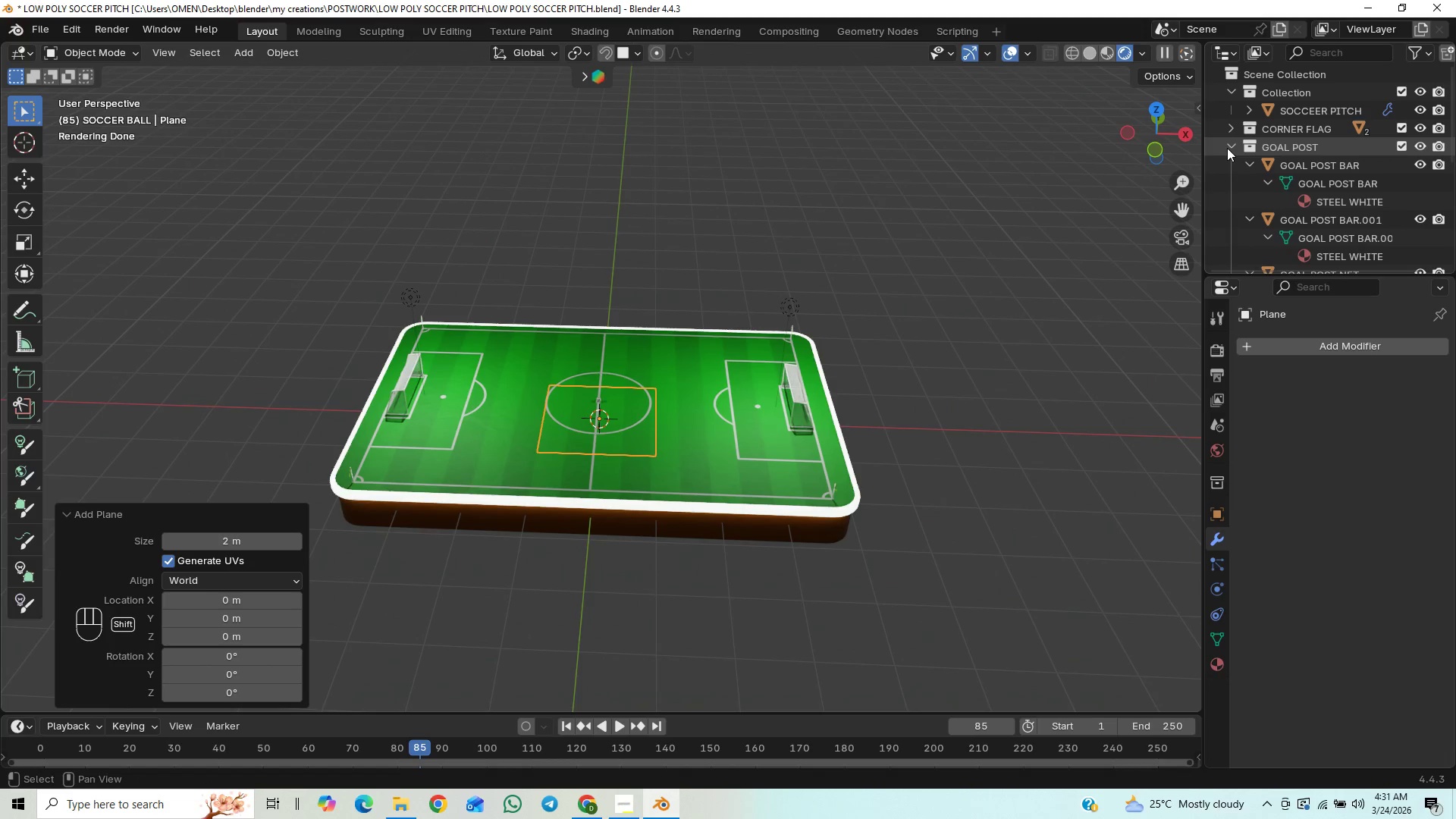 
key(Shift+ShiftLeft)
 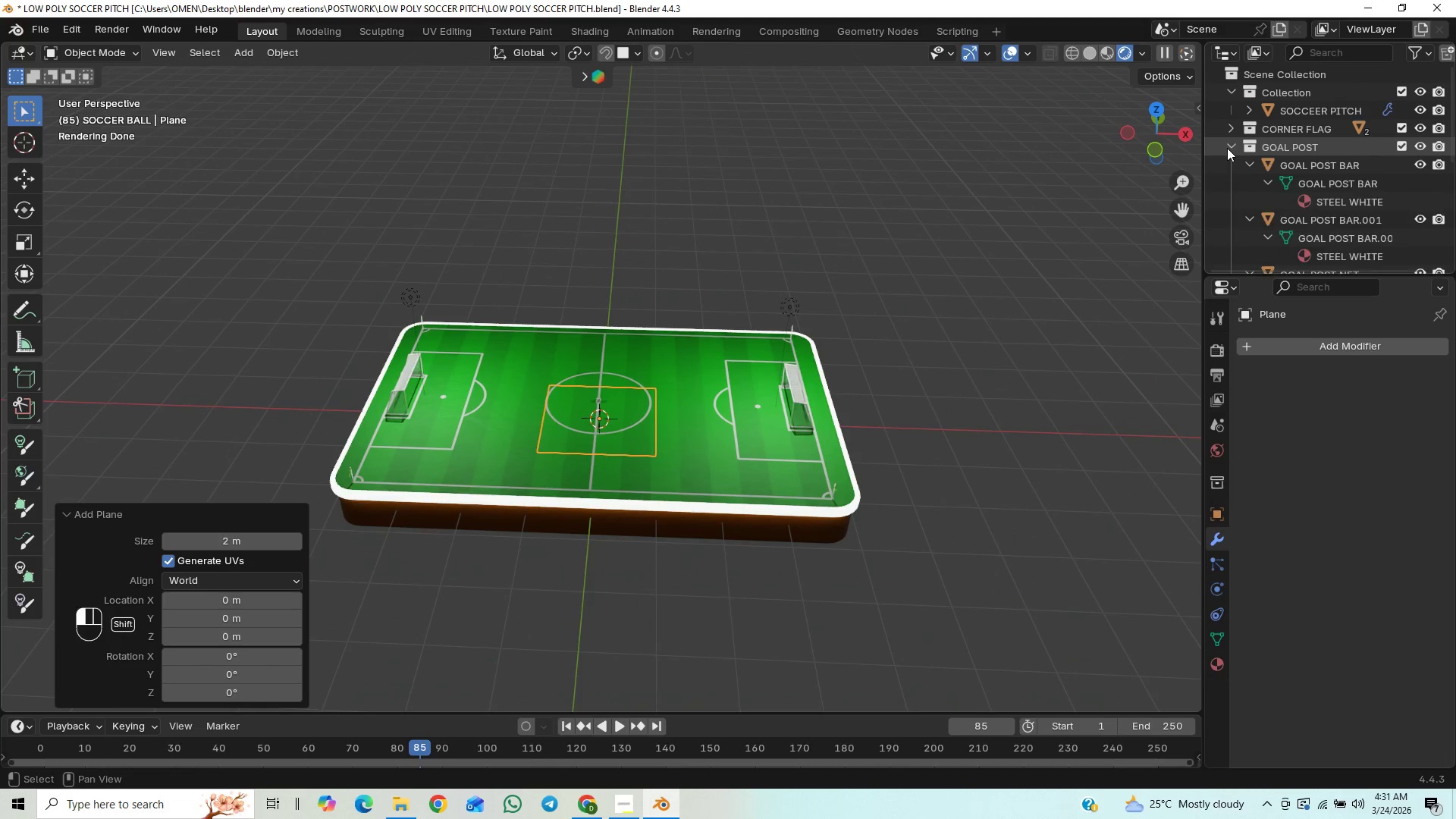 
key(Shift+ShiftLeft)
 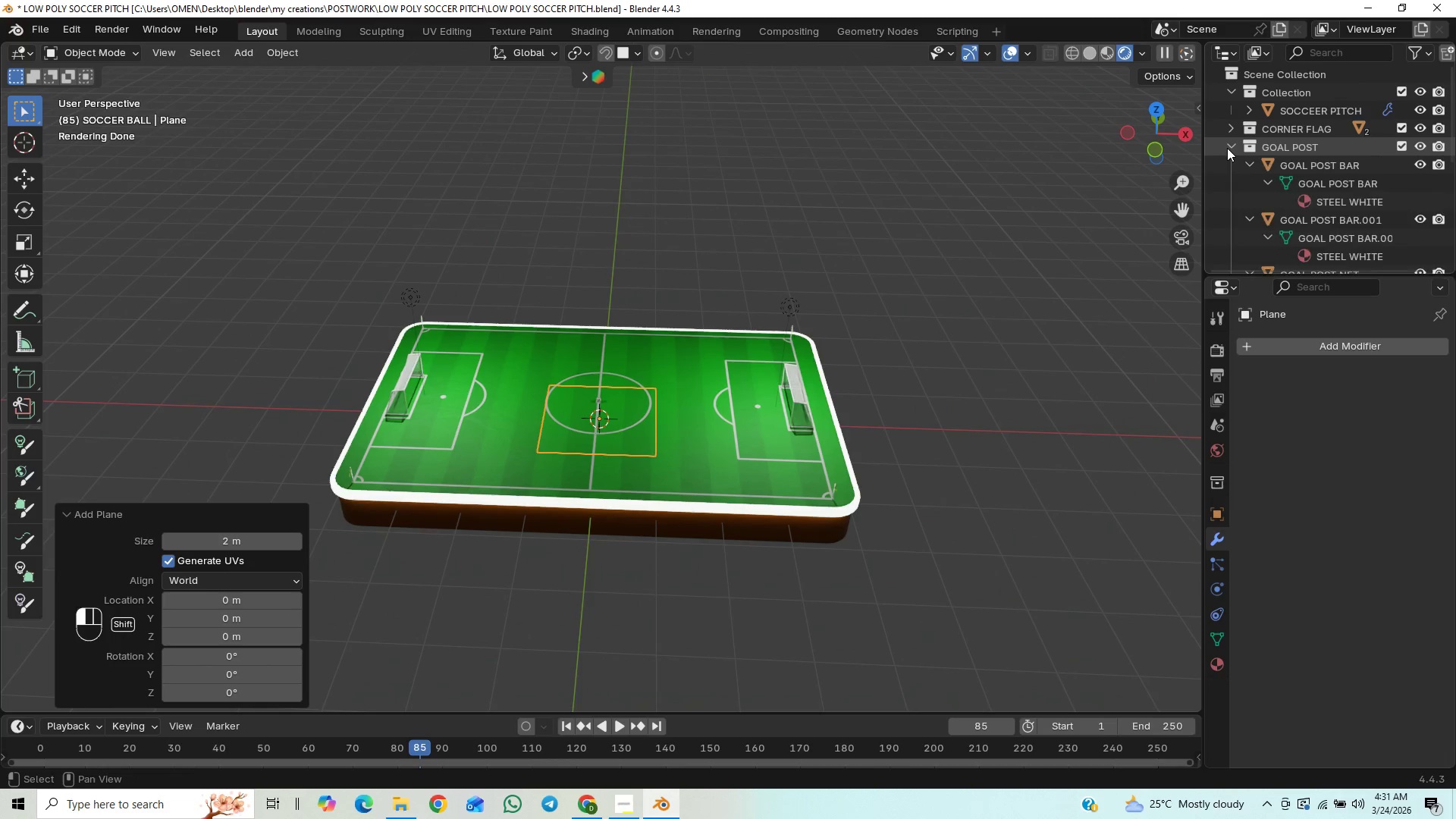 
key(Shift+ShiftLeft)
 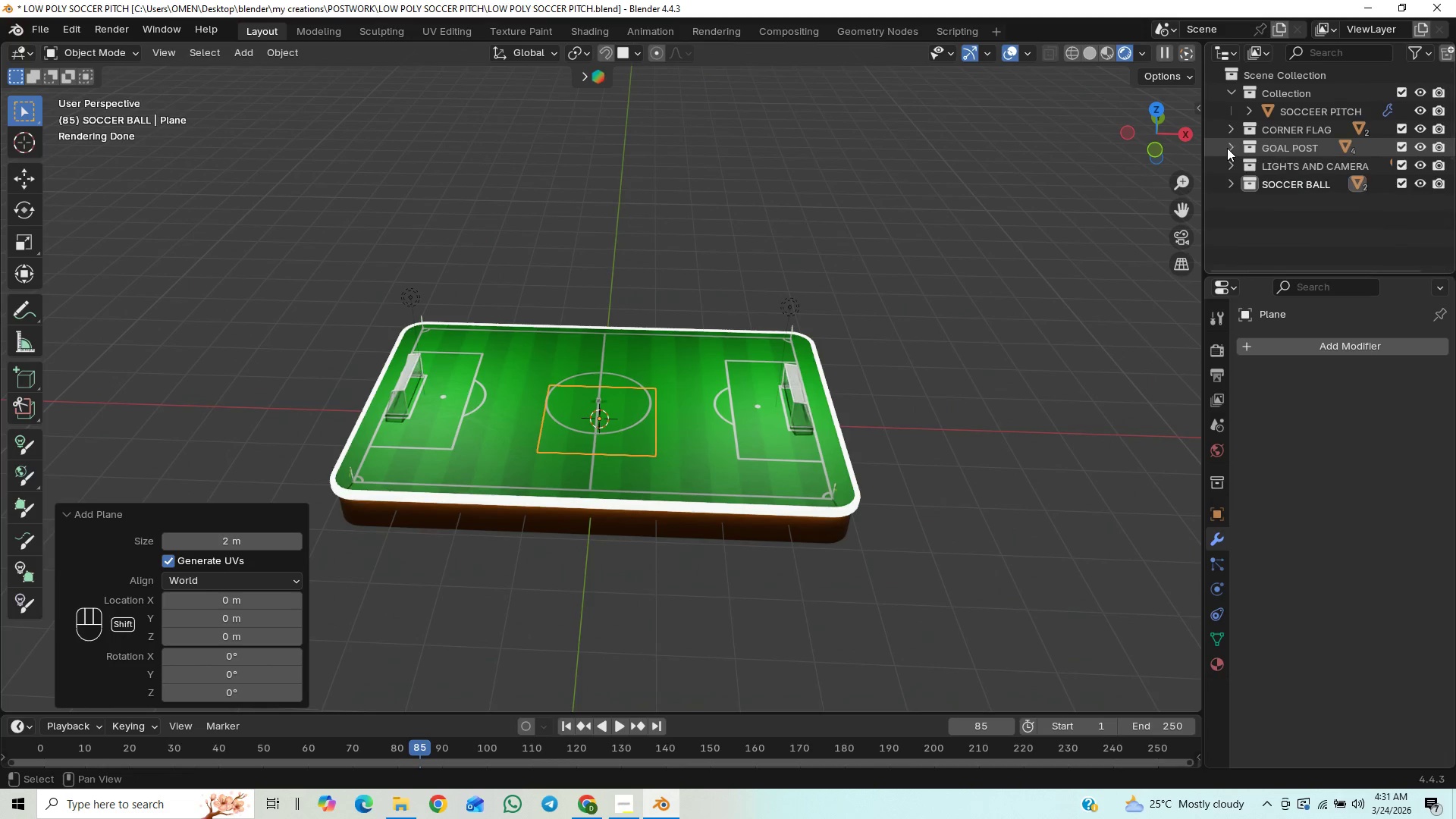 
key(Shift+ShiftLeft)
 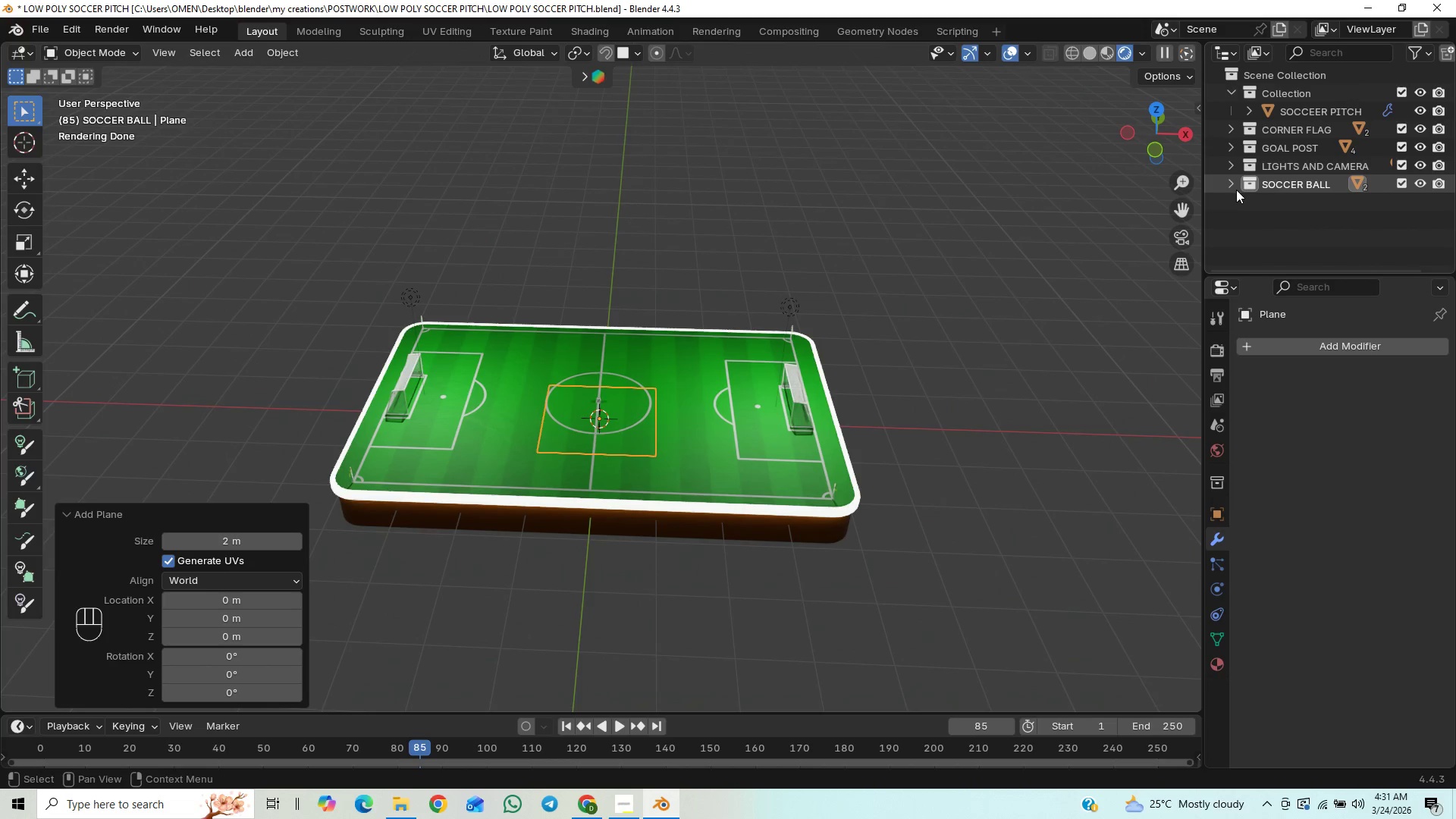 
left_click([1234, 184])
 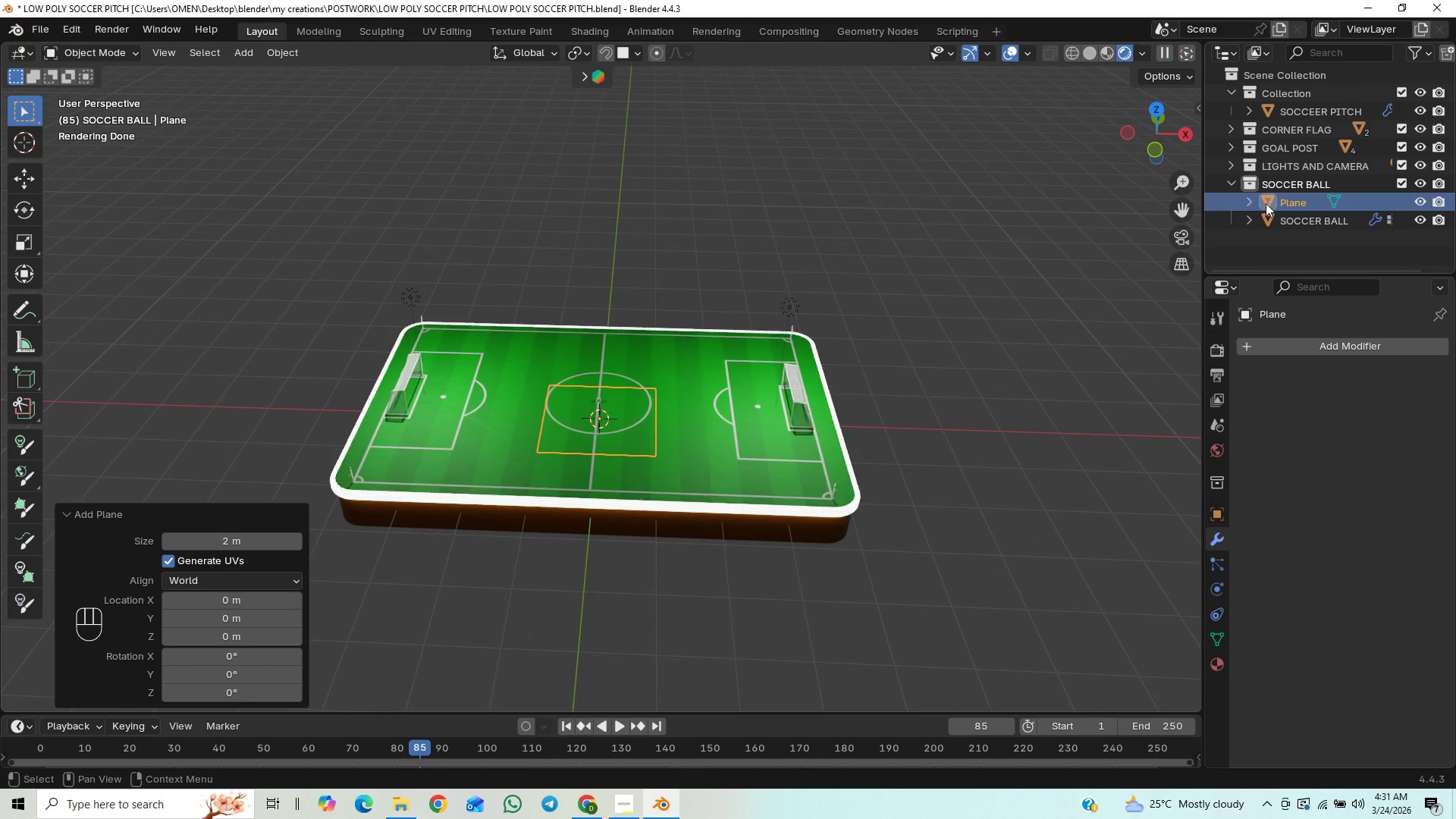 
left_click_drag(start_coordinate=[1266, 203], to_coordinate=[1267, 256])
 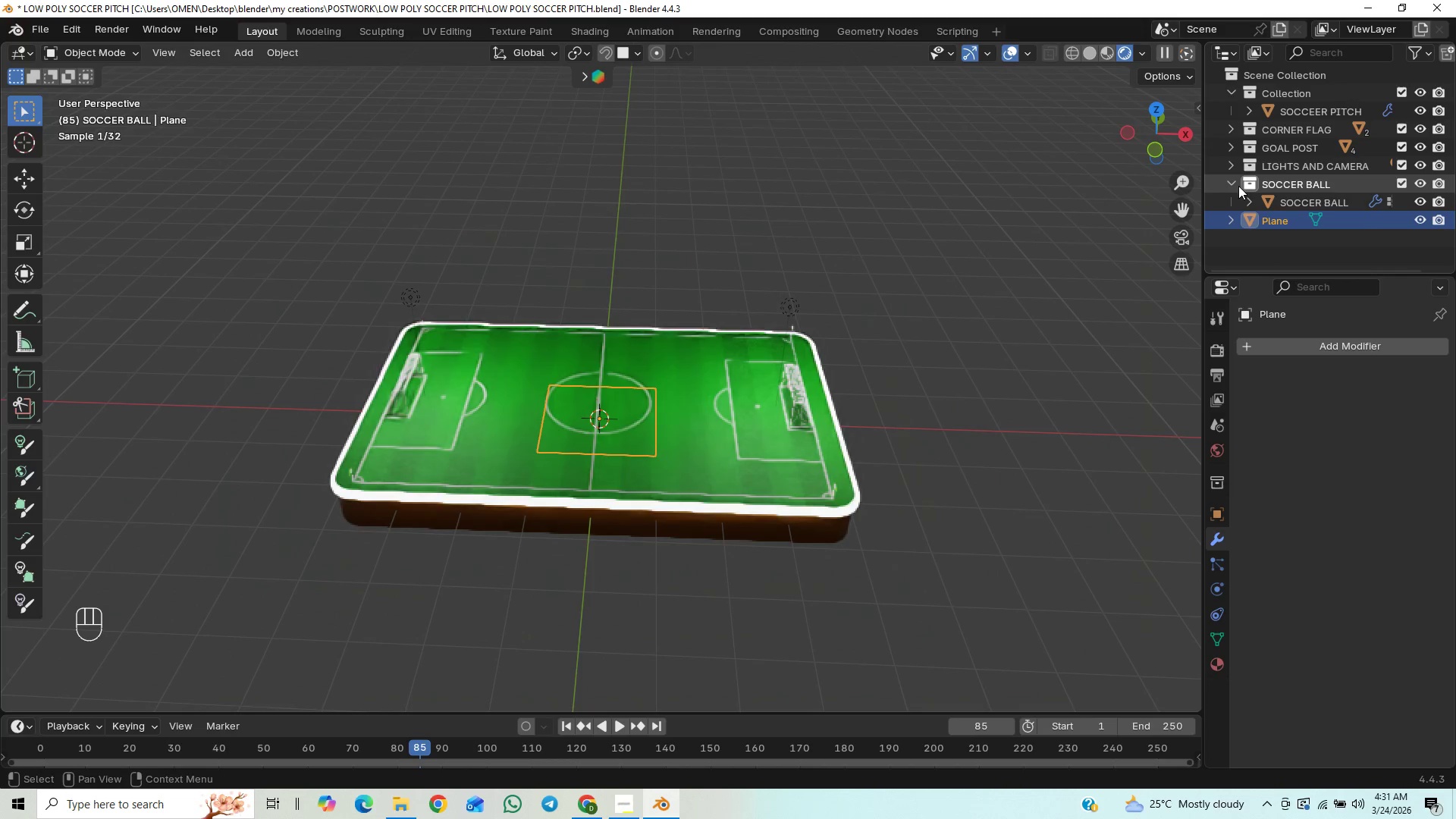 
left_click([1231, 183])
 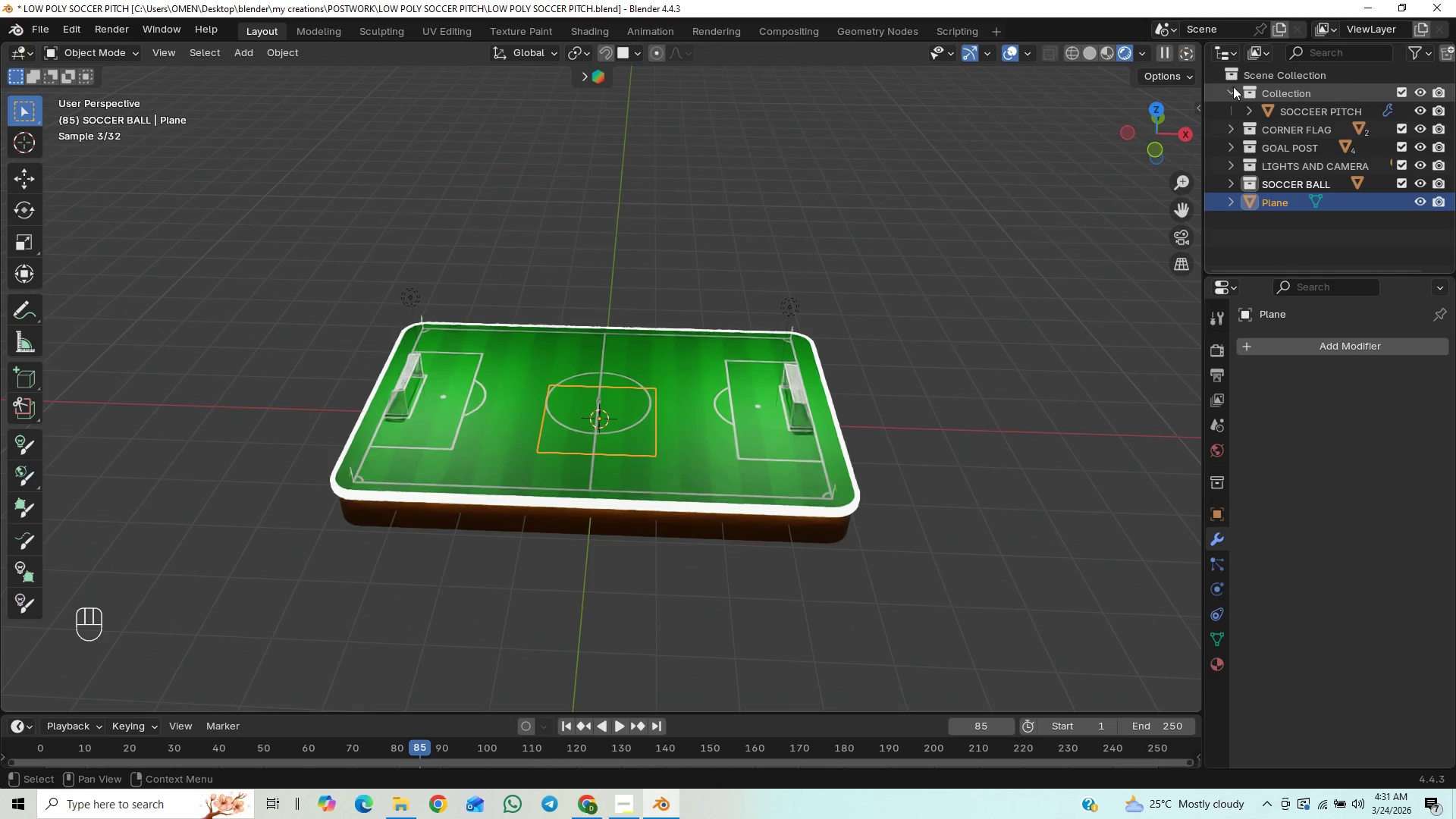 
left_click([1222, 93])
 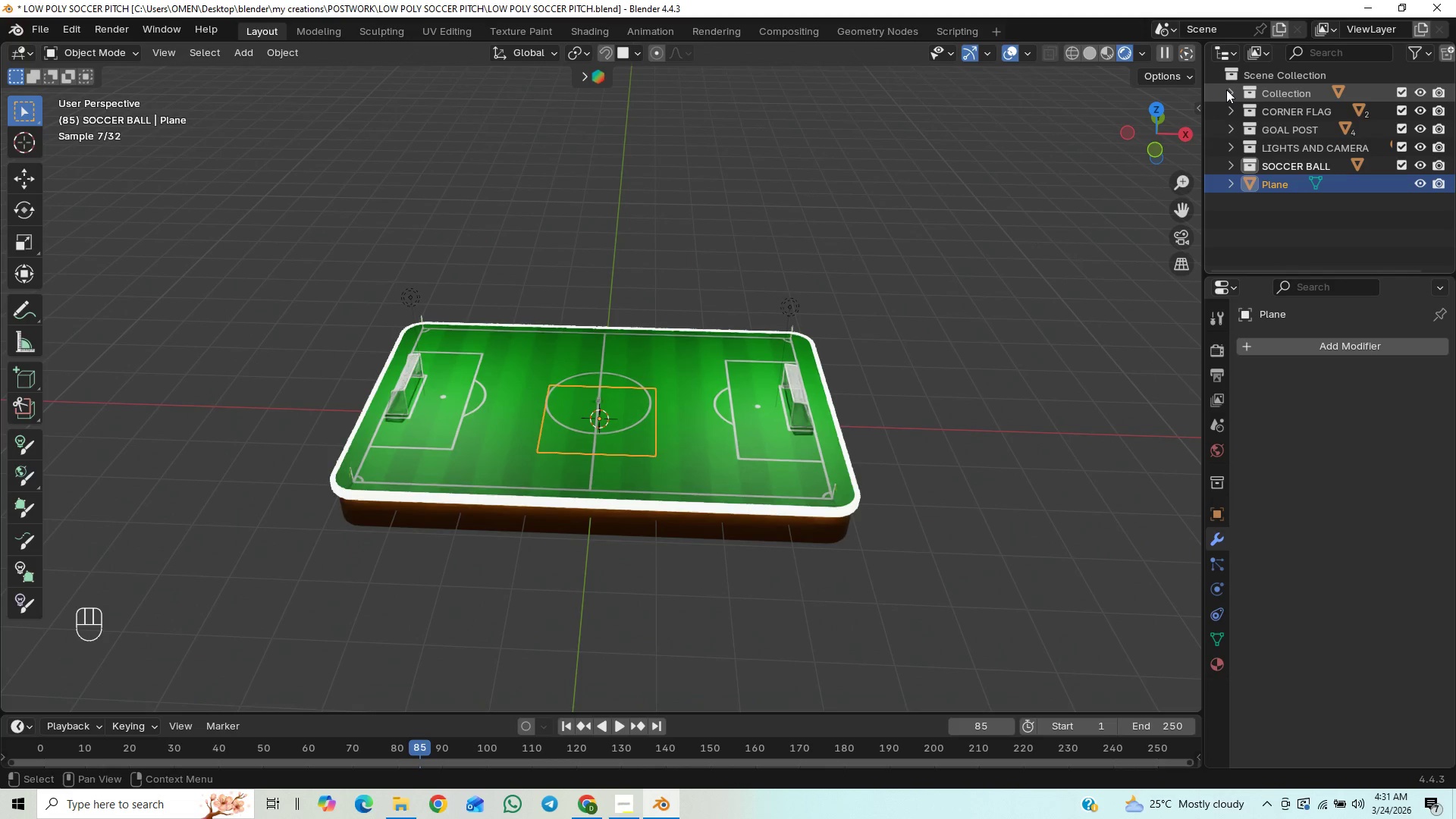 
left_click([1228, 92])
 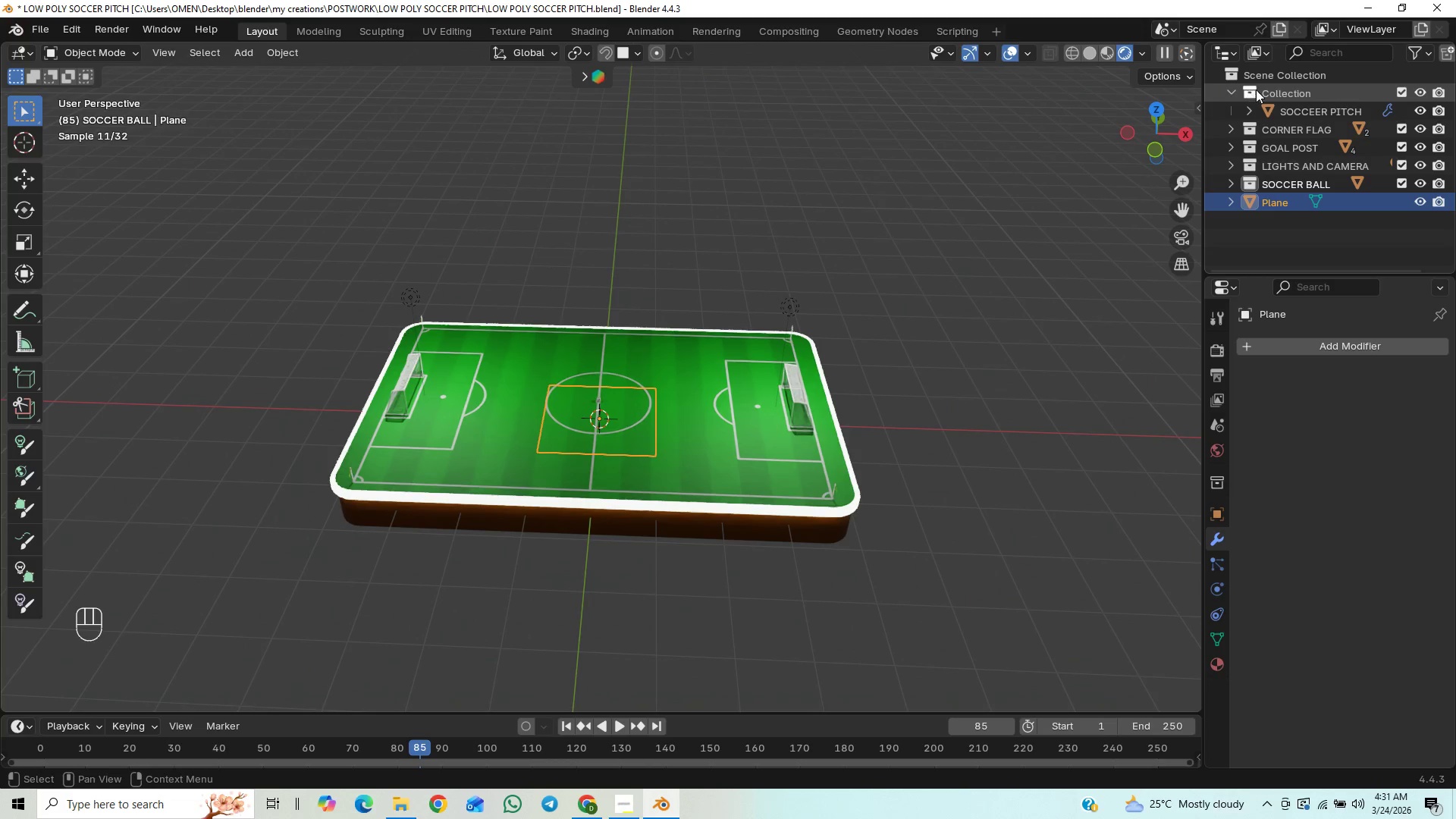 
double_click([1291, 89])
 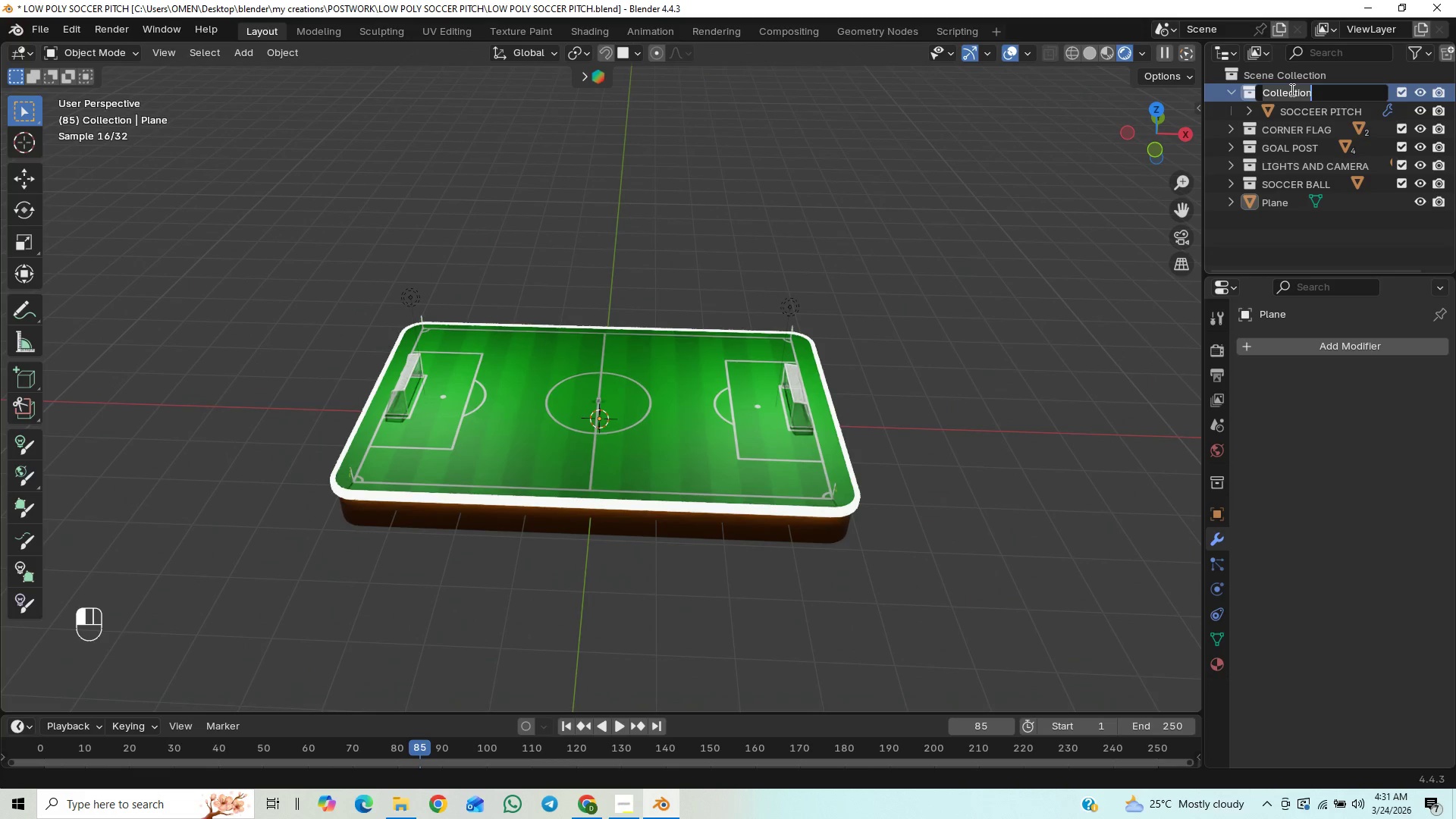 
type(soccer oitch model)
 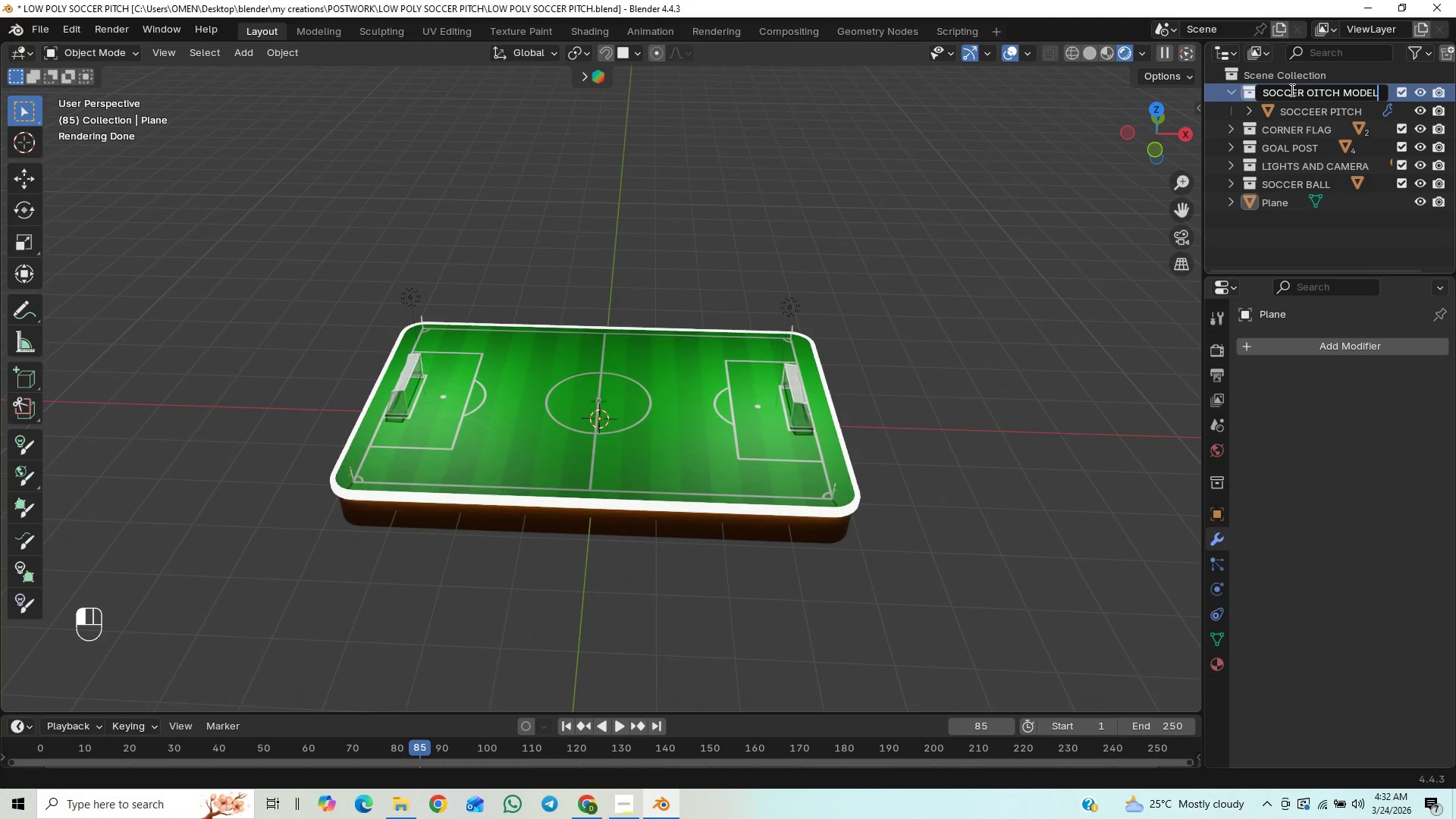 
key(Enter)
 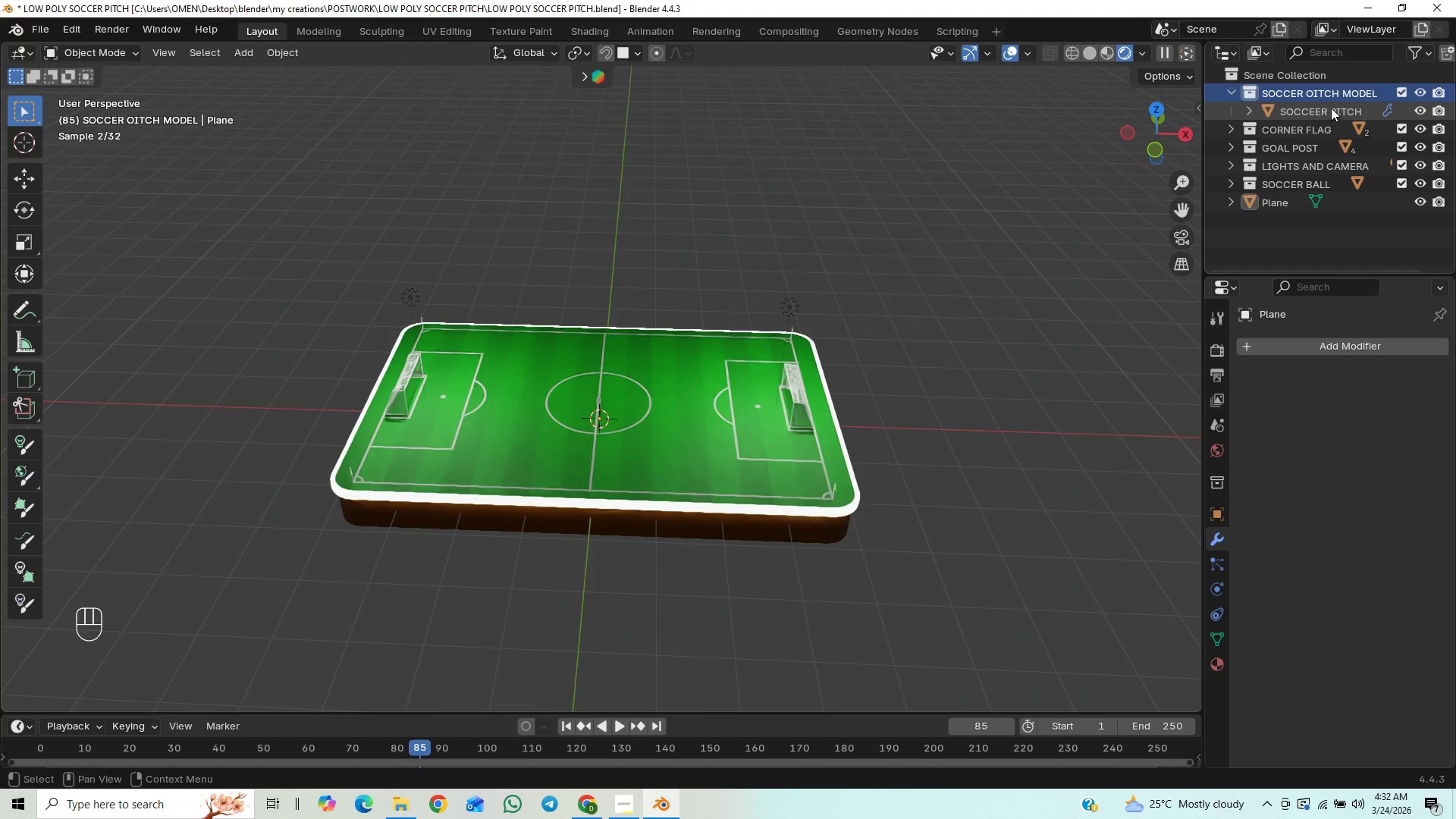 
double_click([1316, 96])
 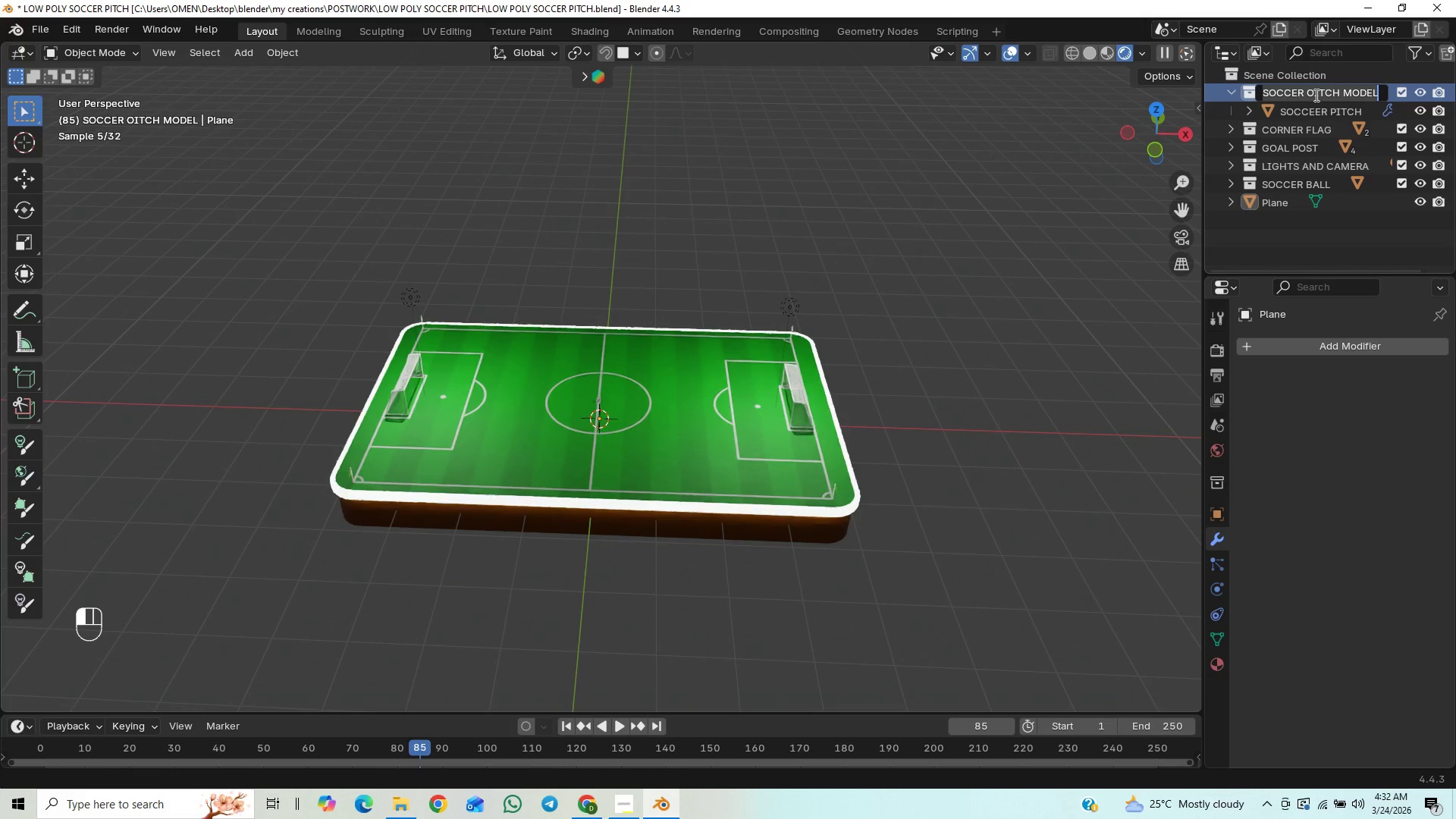 
hold_key(key=ArrowLeft, duration=0.67)
 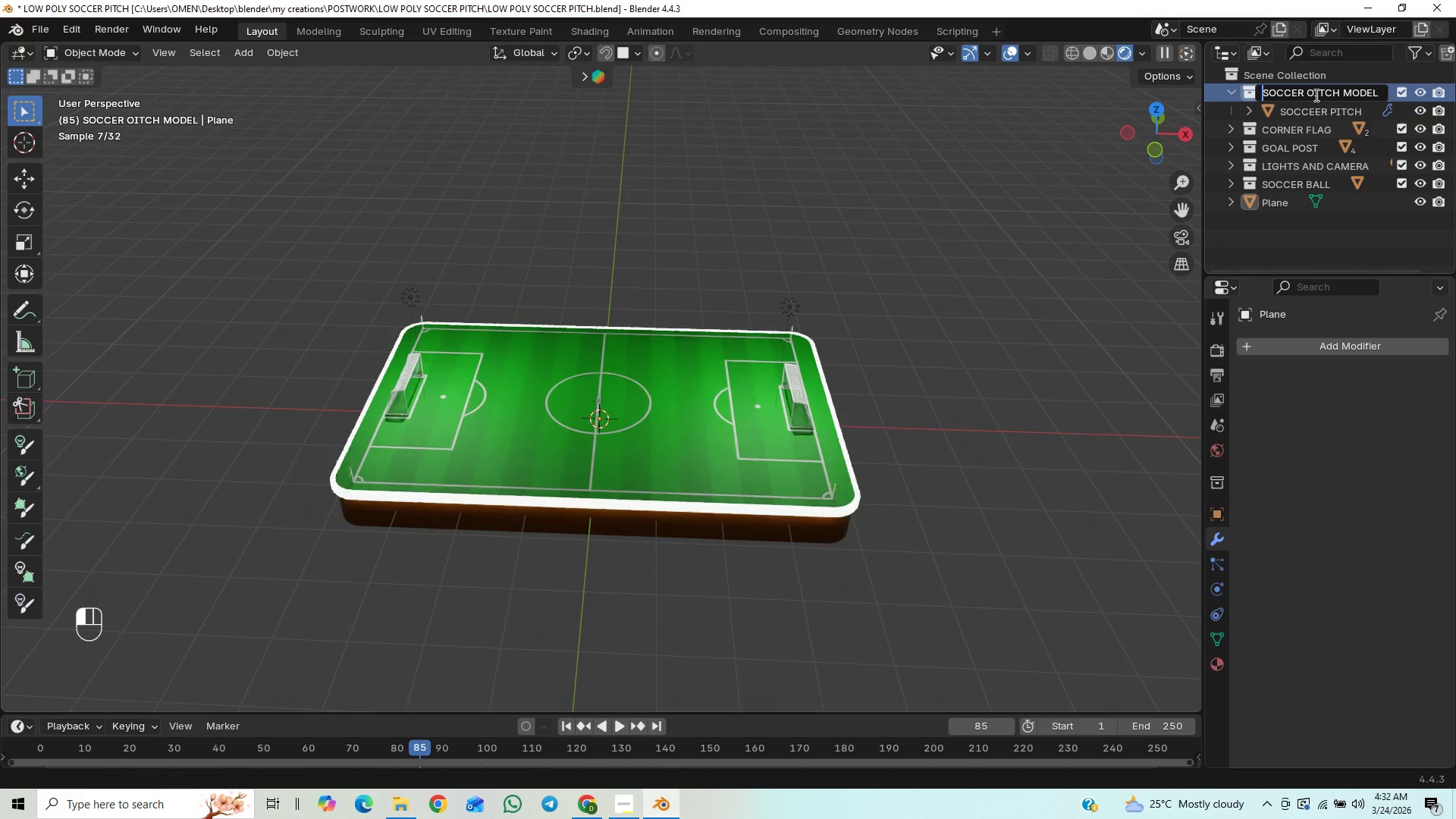 
key(ArrowLeft)
 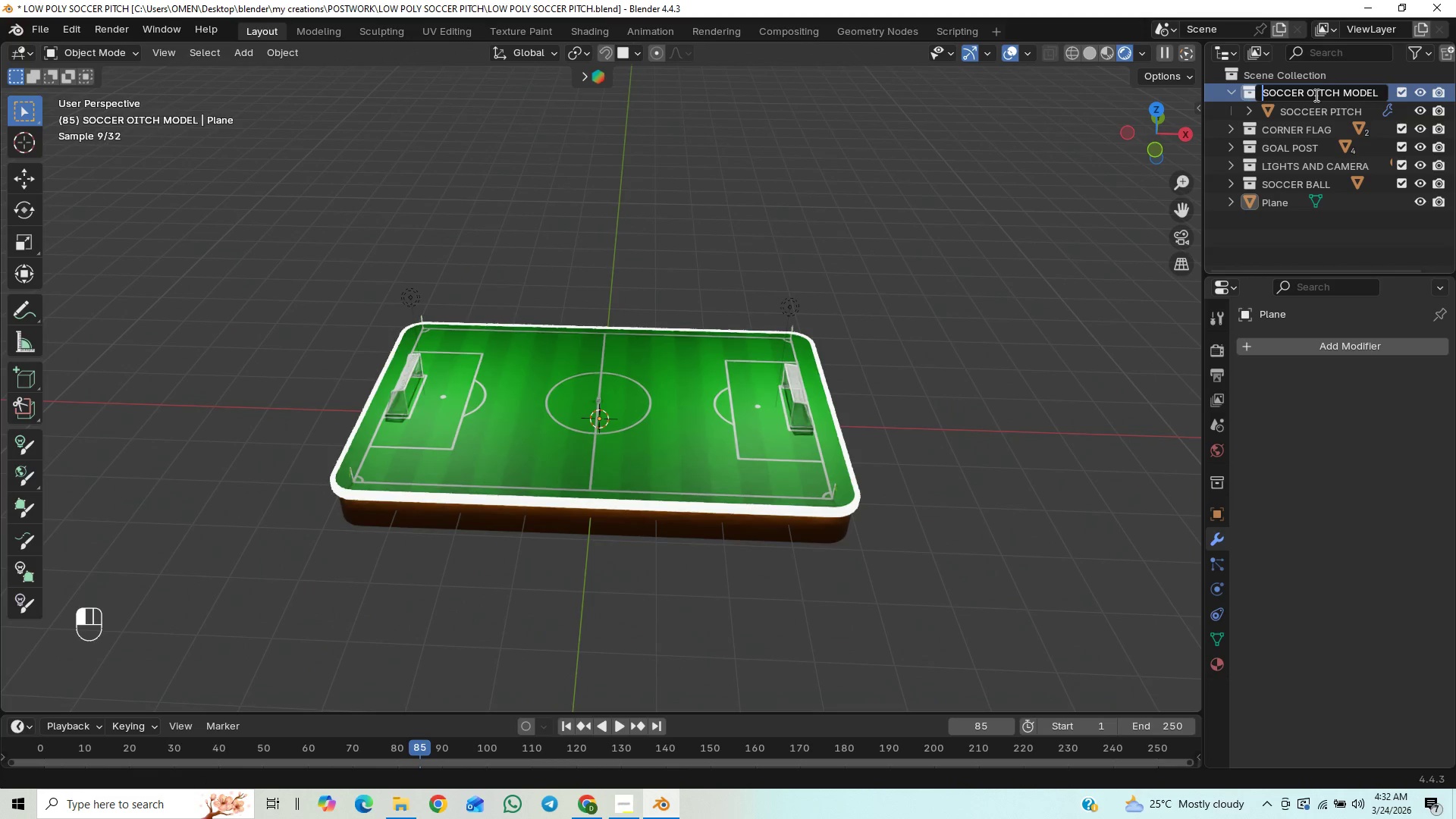 
key(ArrowRight)
 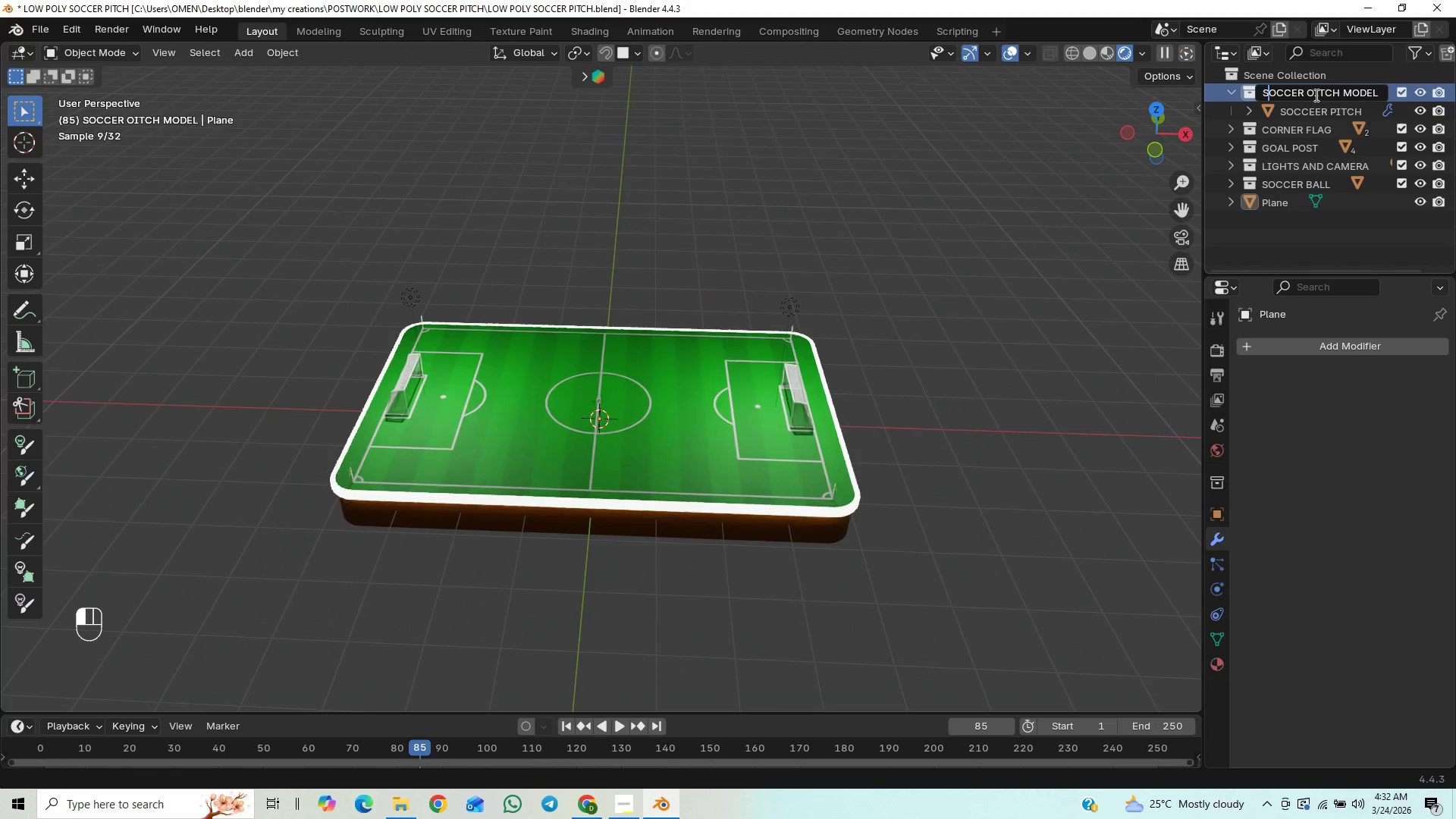 
key(ArrowRight)
 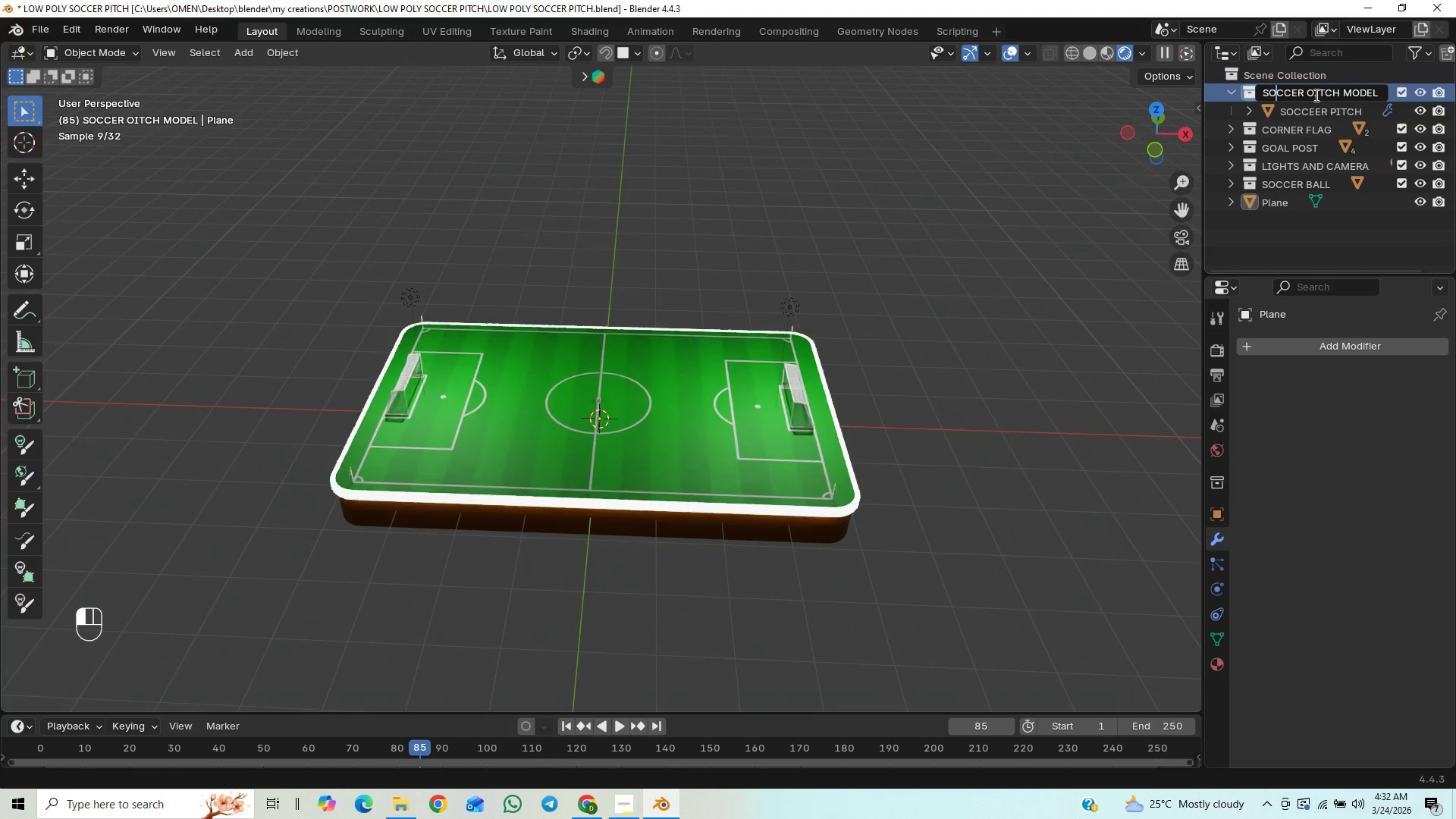 
key(ArrowRight)
 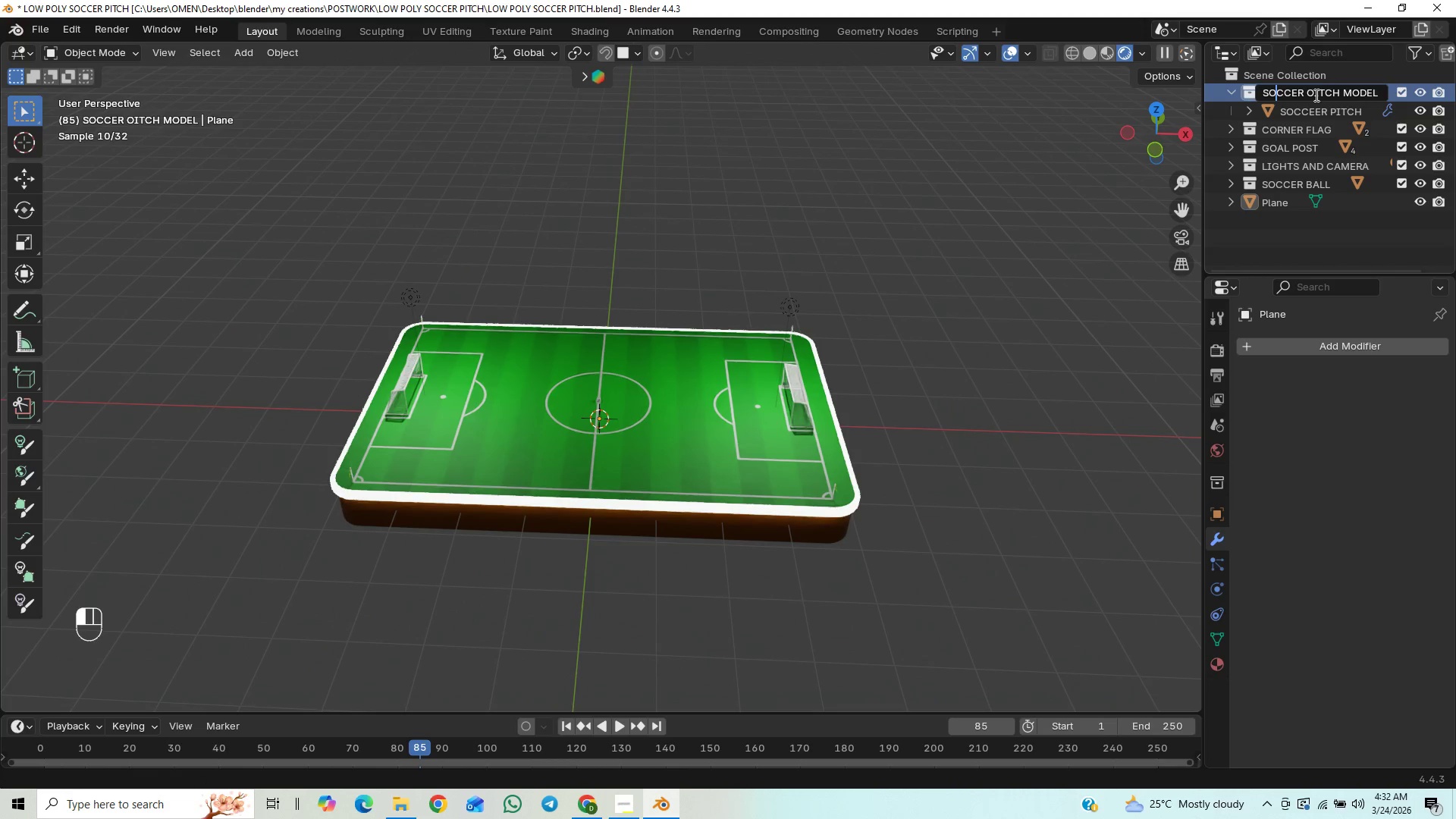 
key(ArrowRight)
 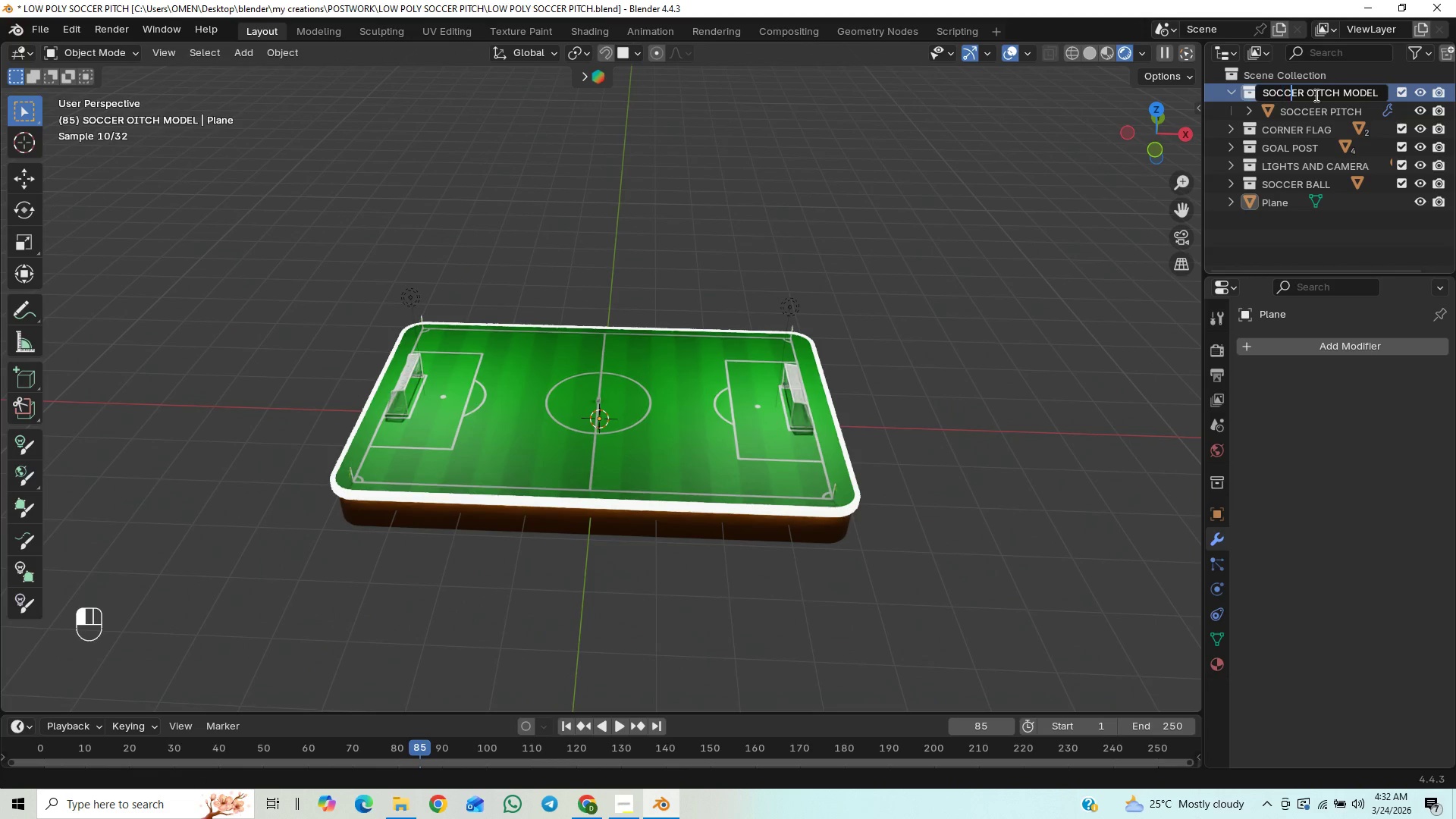 
key(ArrowRight)
 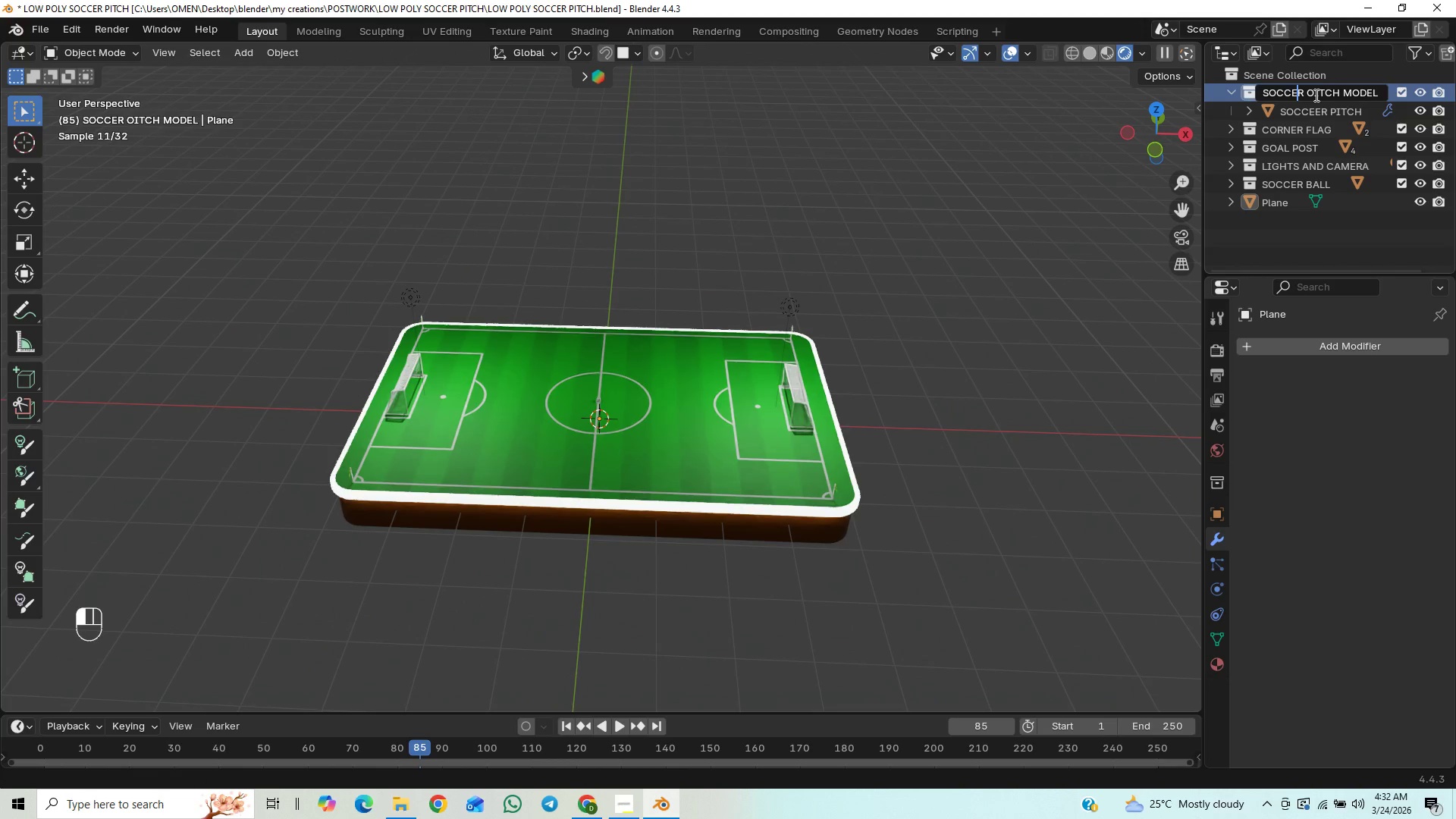 
key(ArrowRight)
 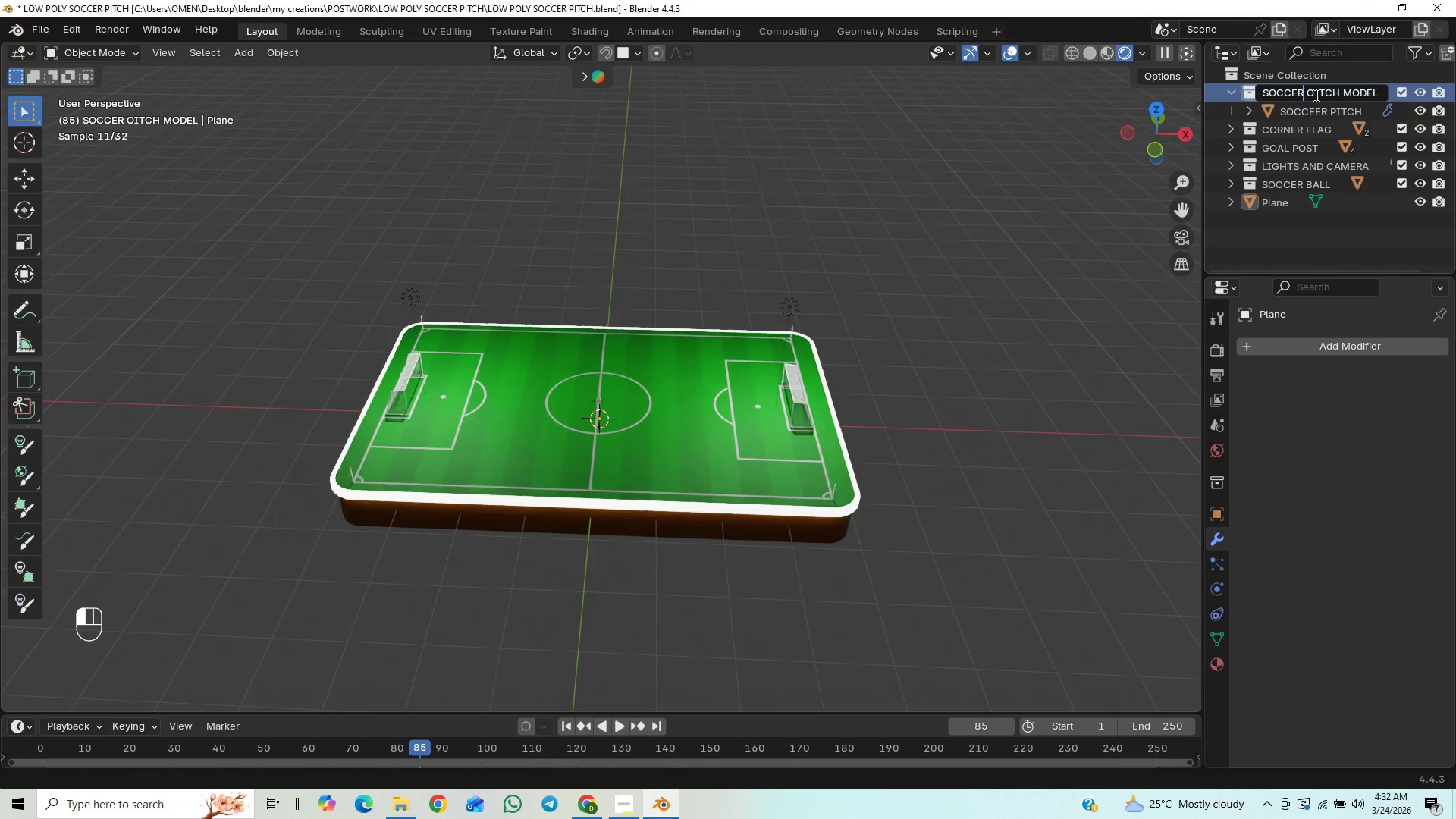 
key(ArrowRight)
 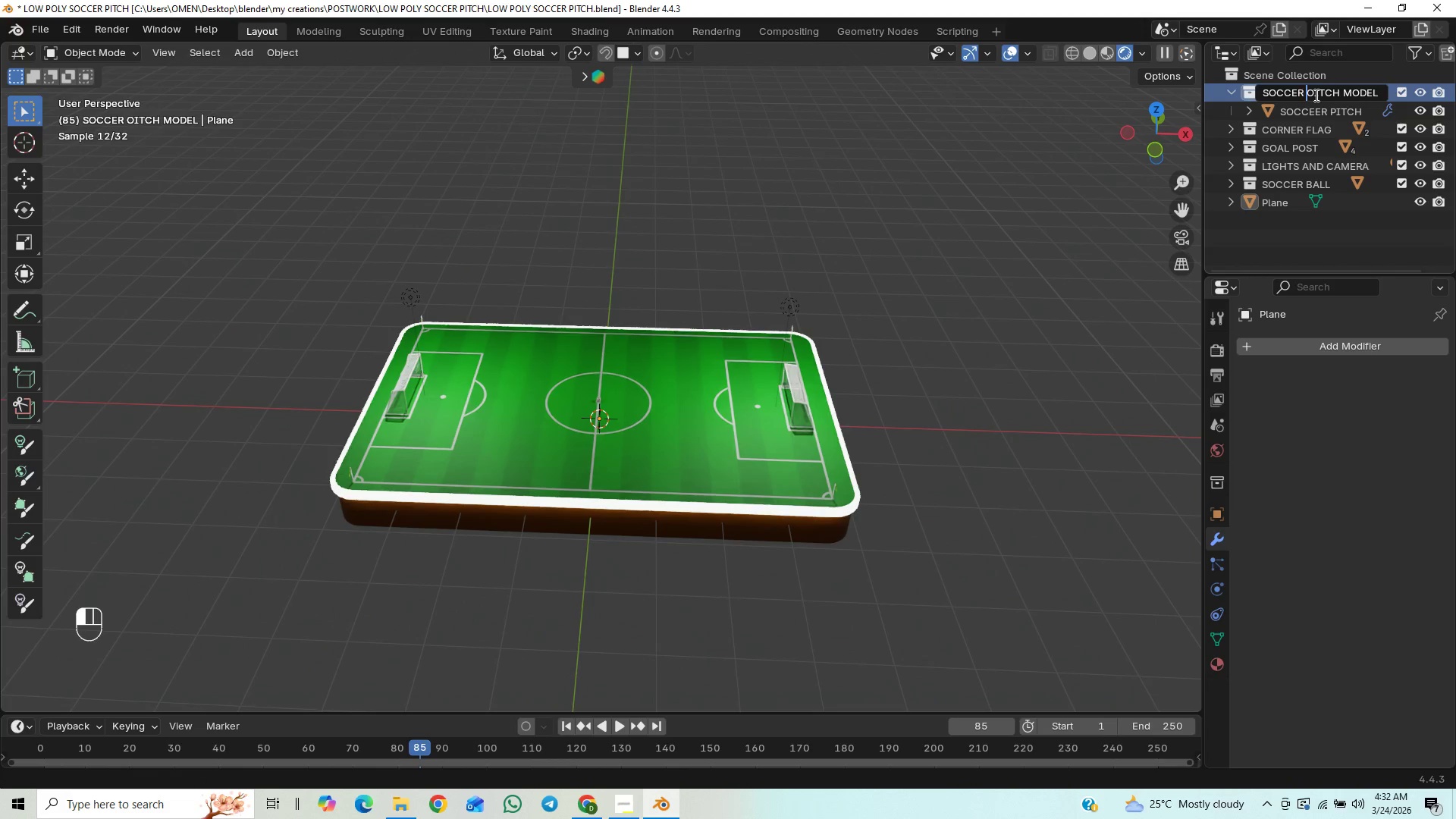 
key(ArrowRight)
 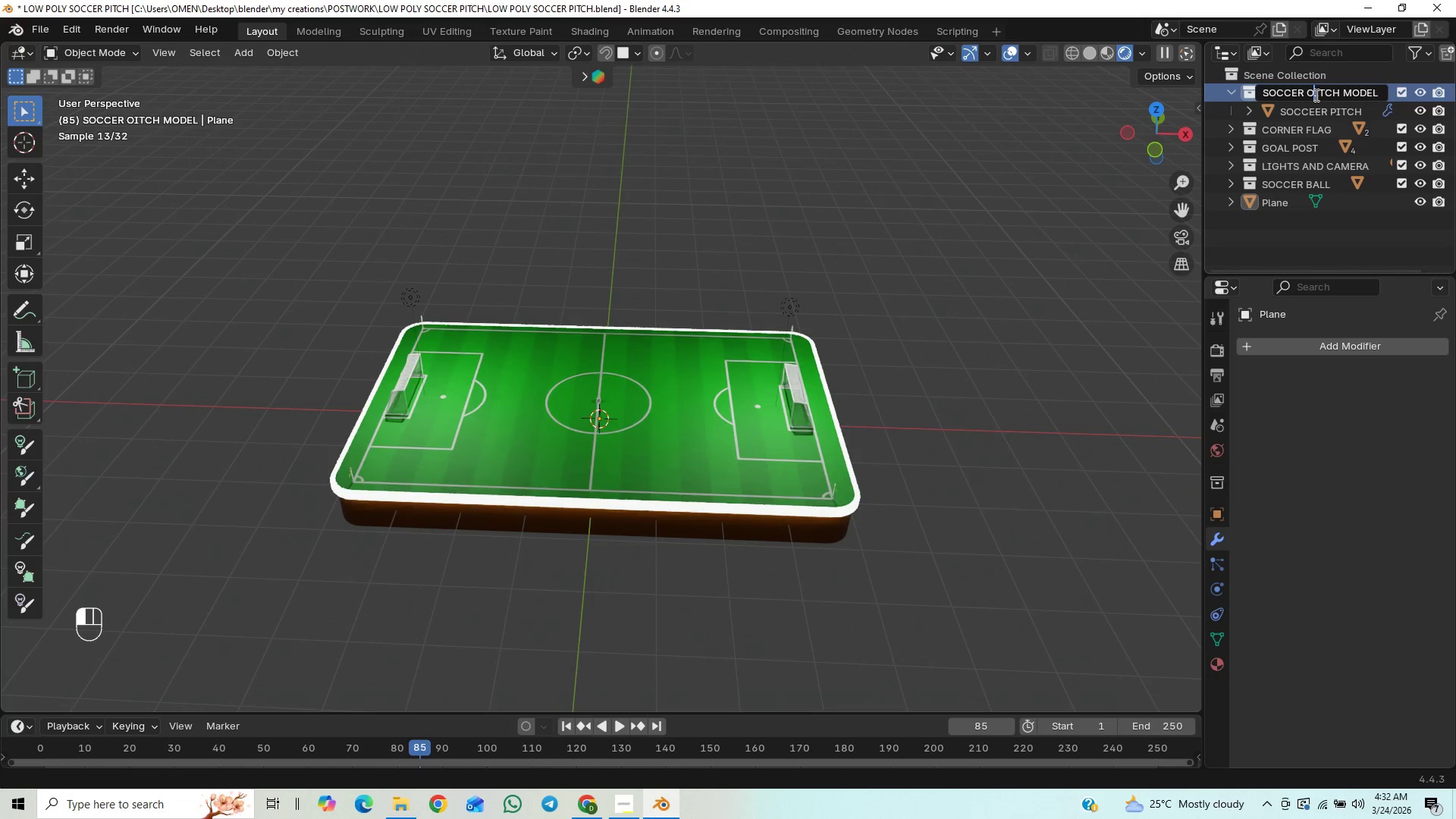 
key(Backspace)
 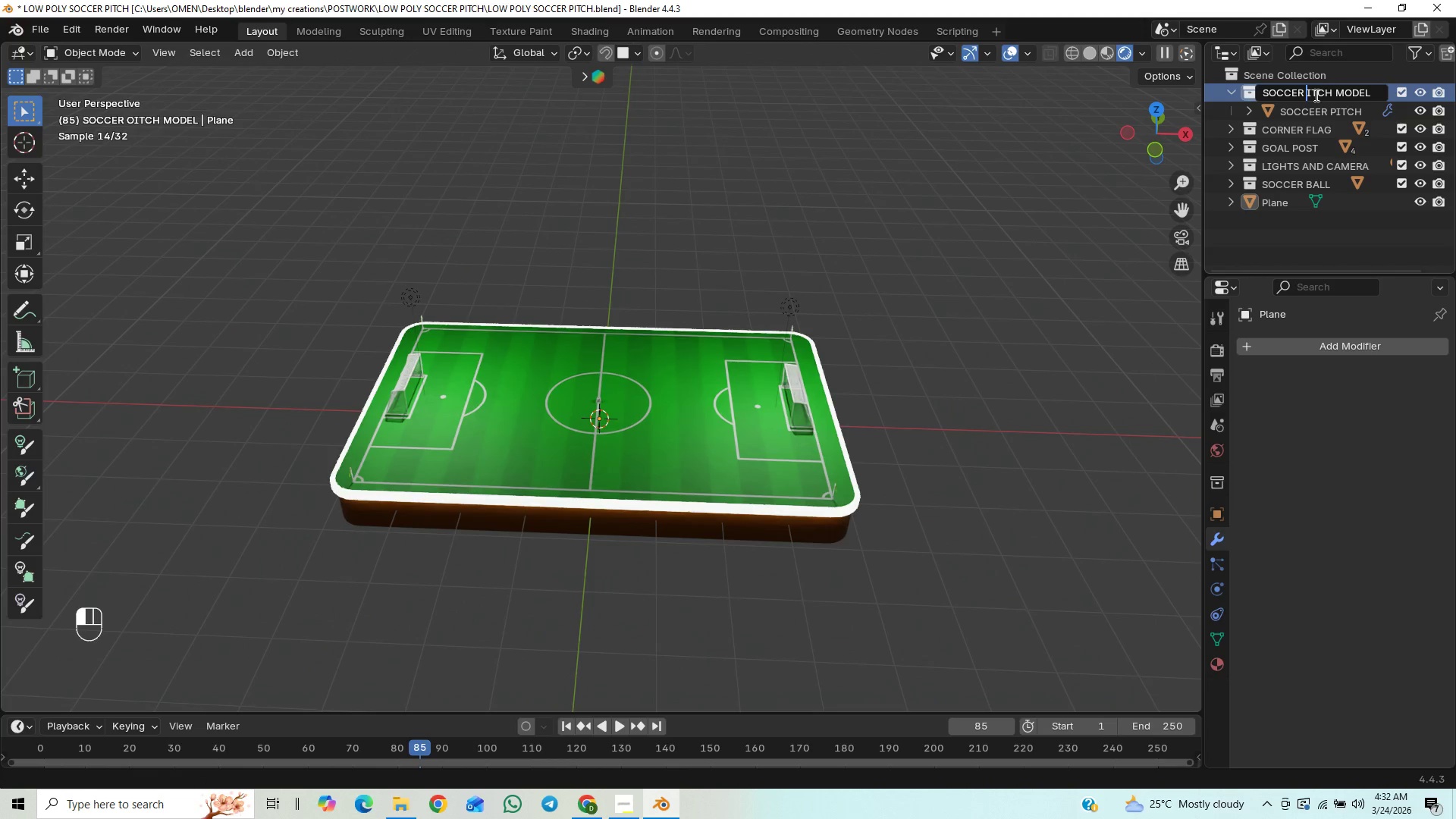 
key(P)
 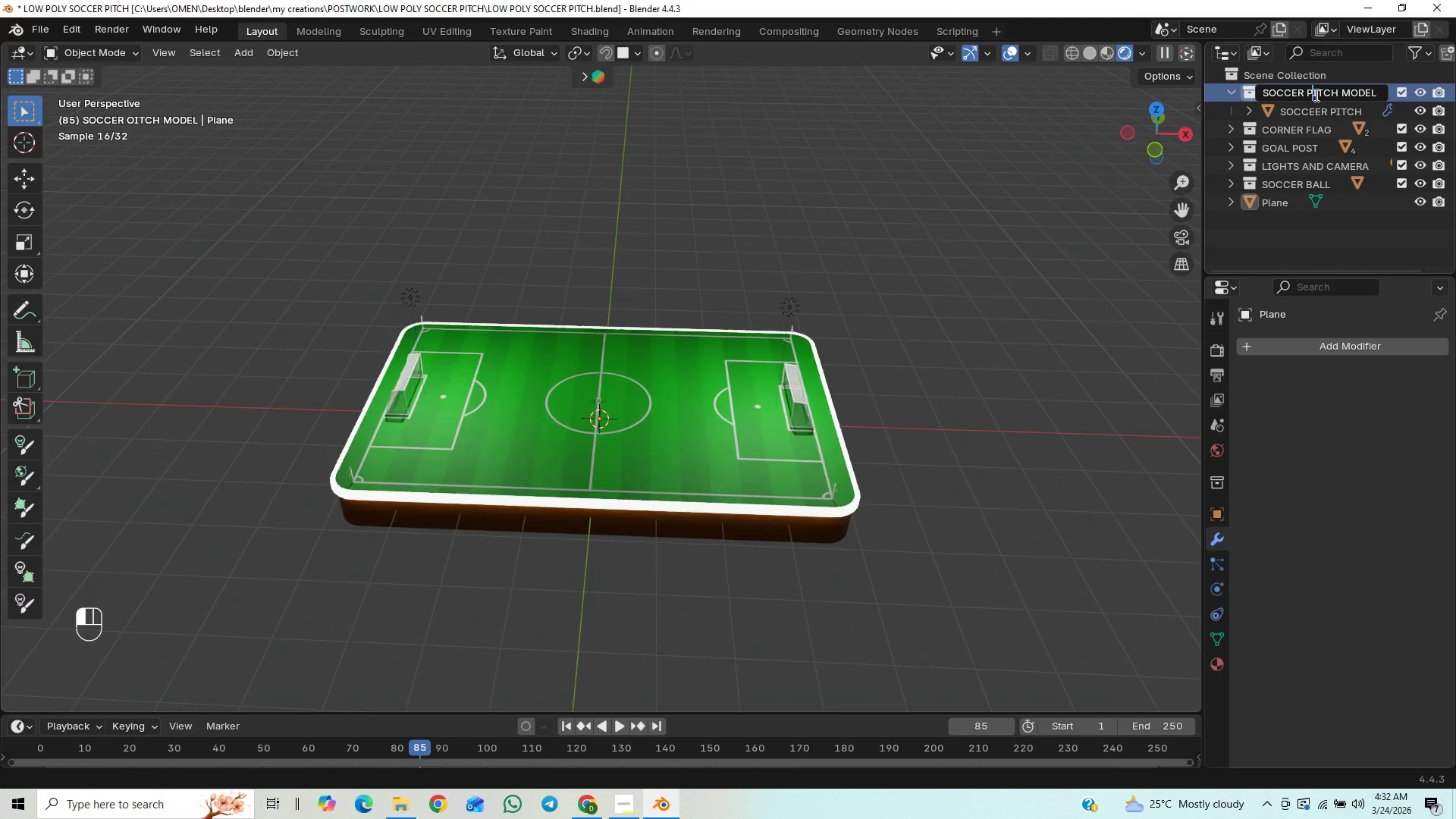 
key(Enter)
 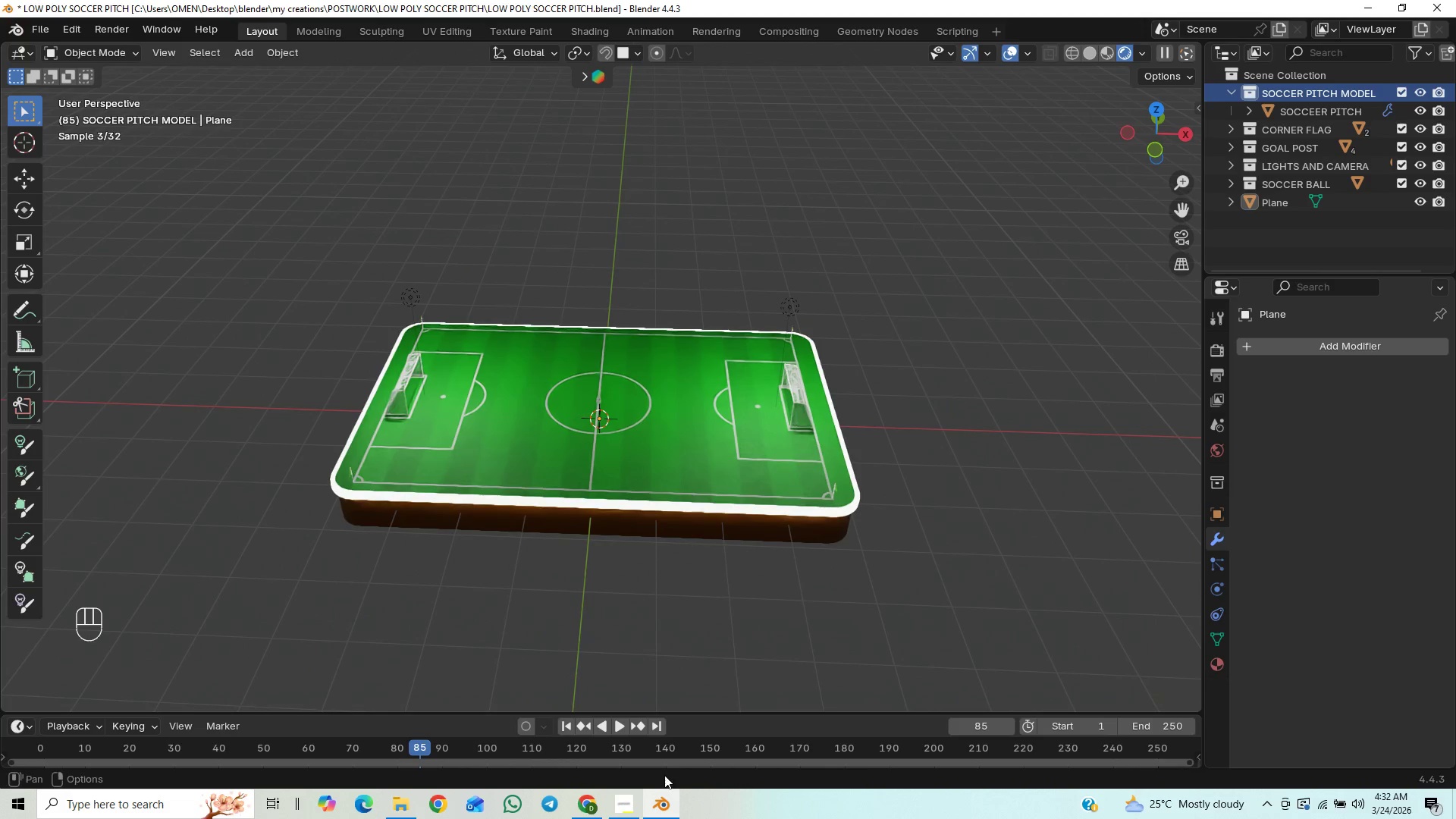 
left_click([624, 798])